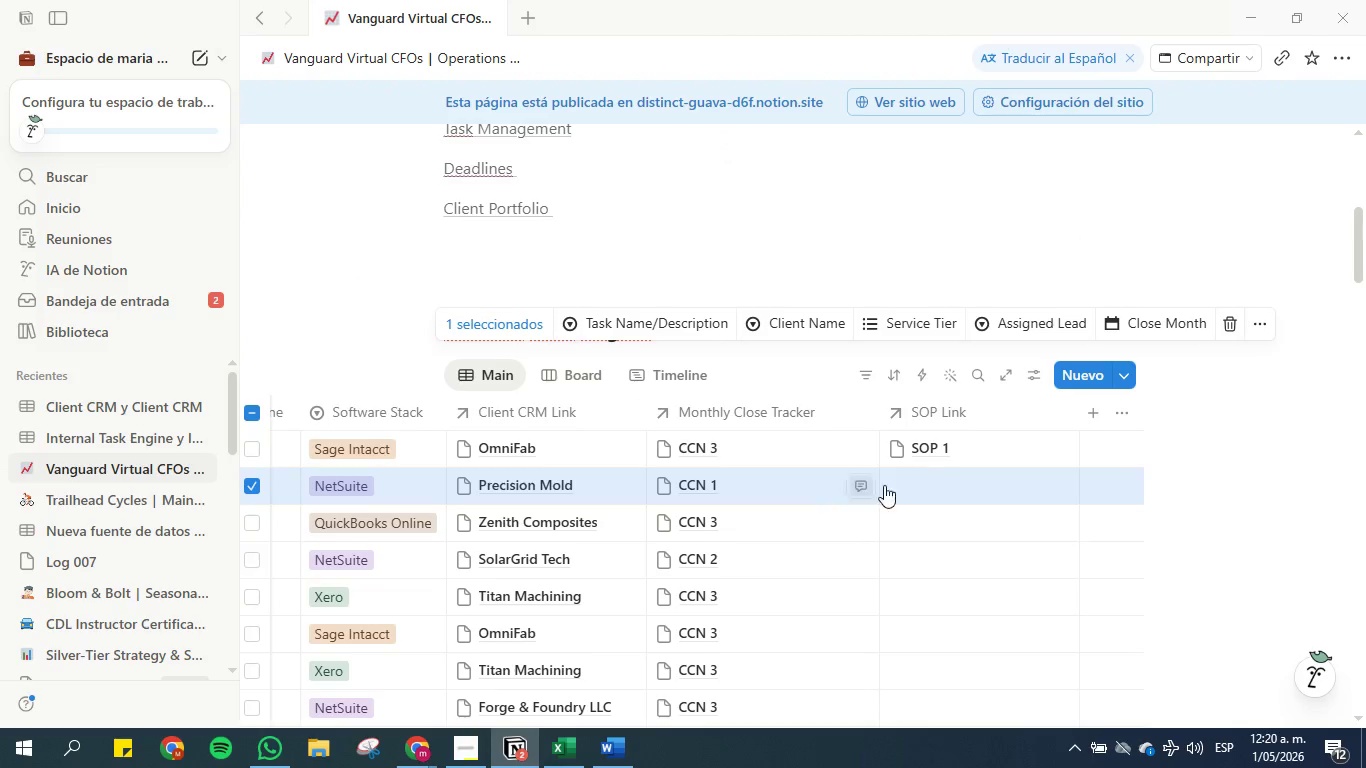 
left_click([966, 460])
 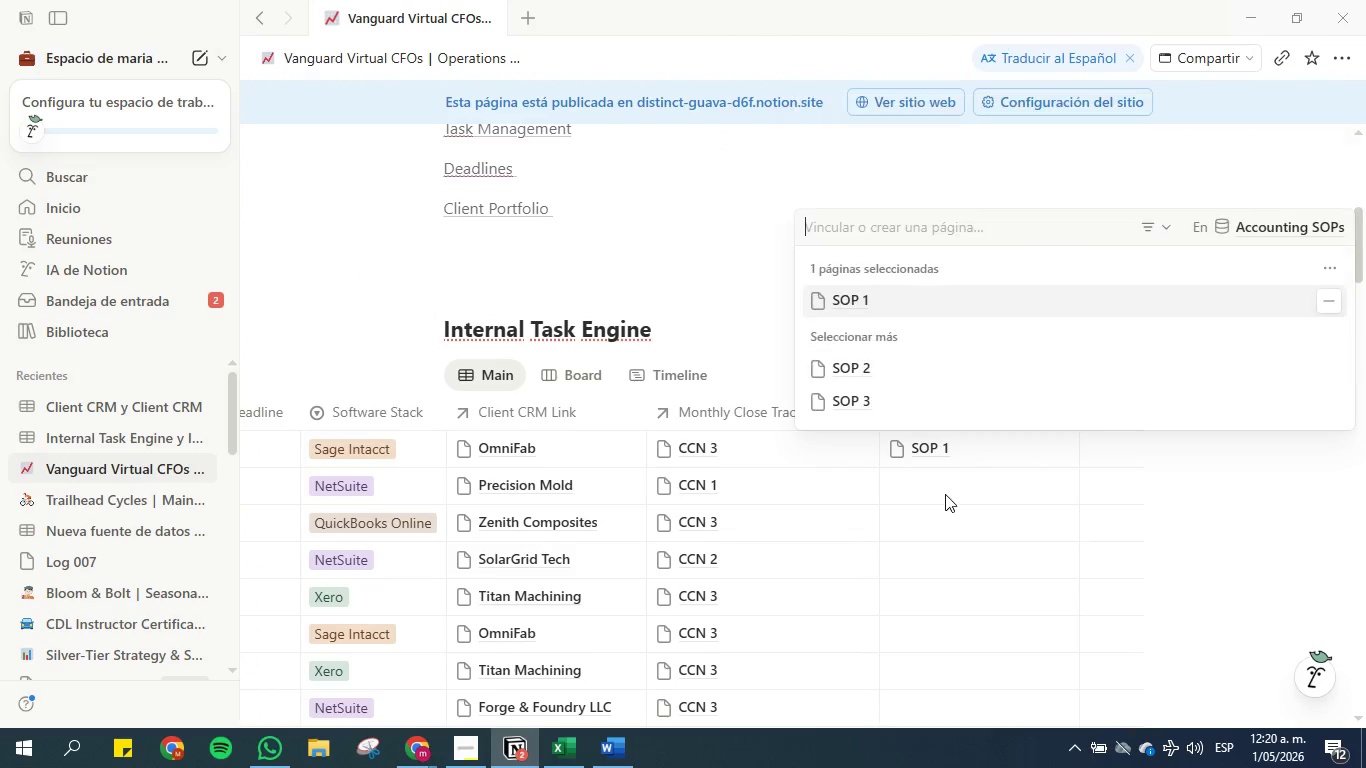 
double_click([945, 494])
 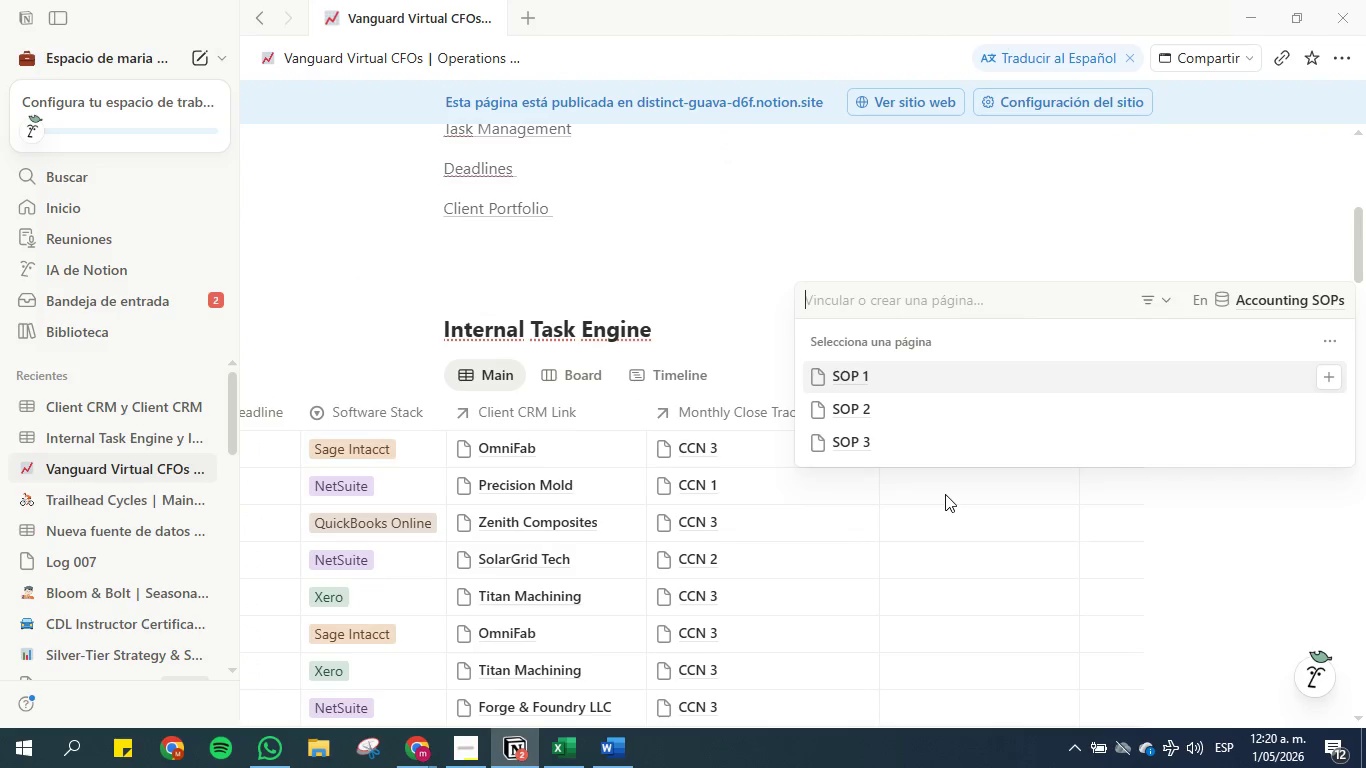 
left_click([945, 494])
 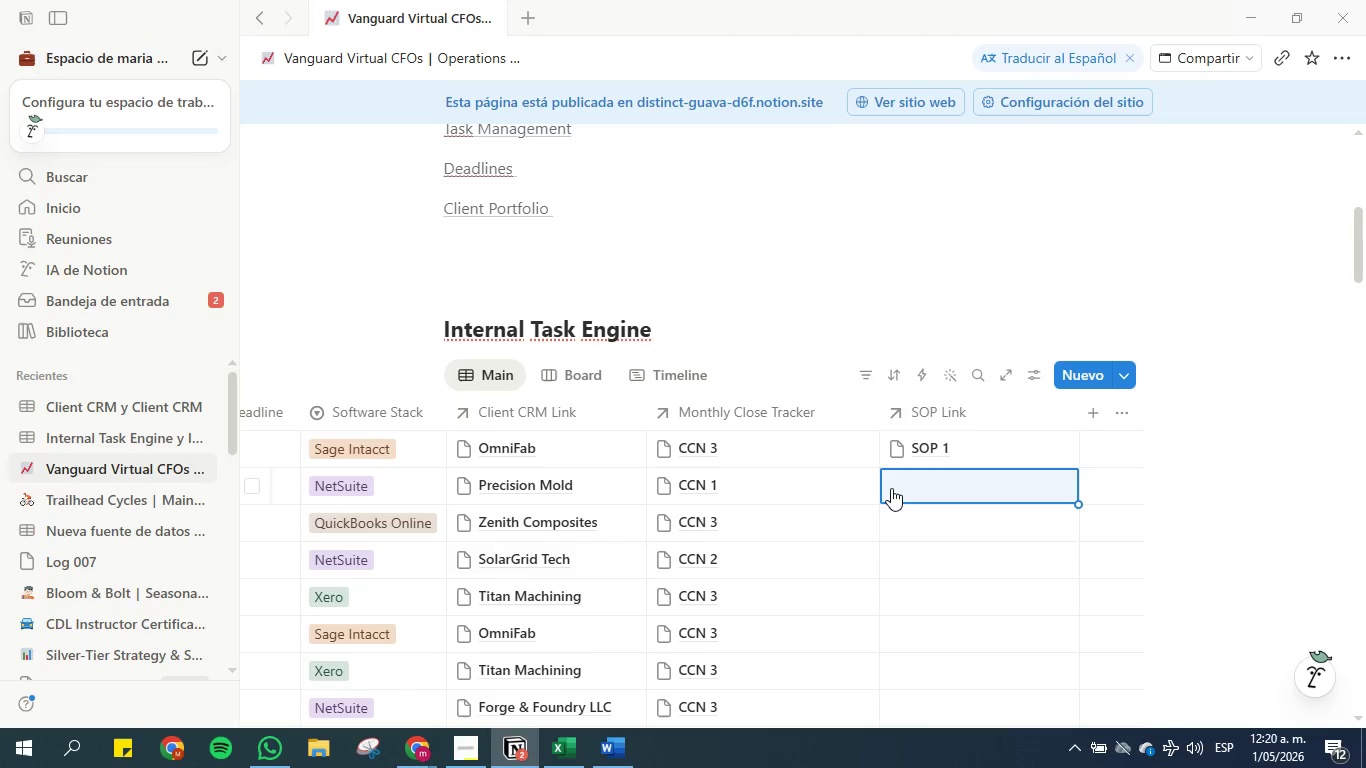 
key(Control+V)
 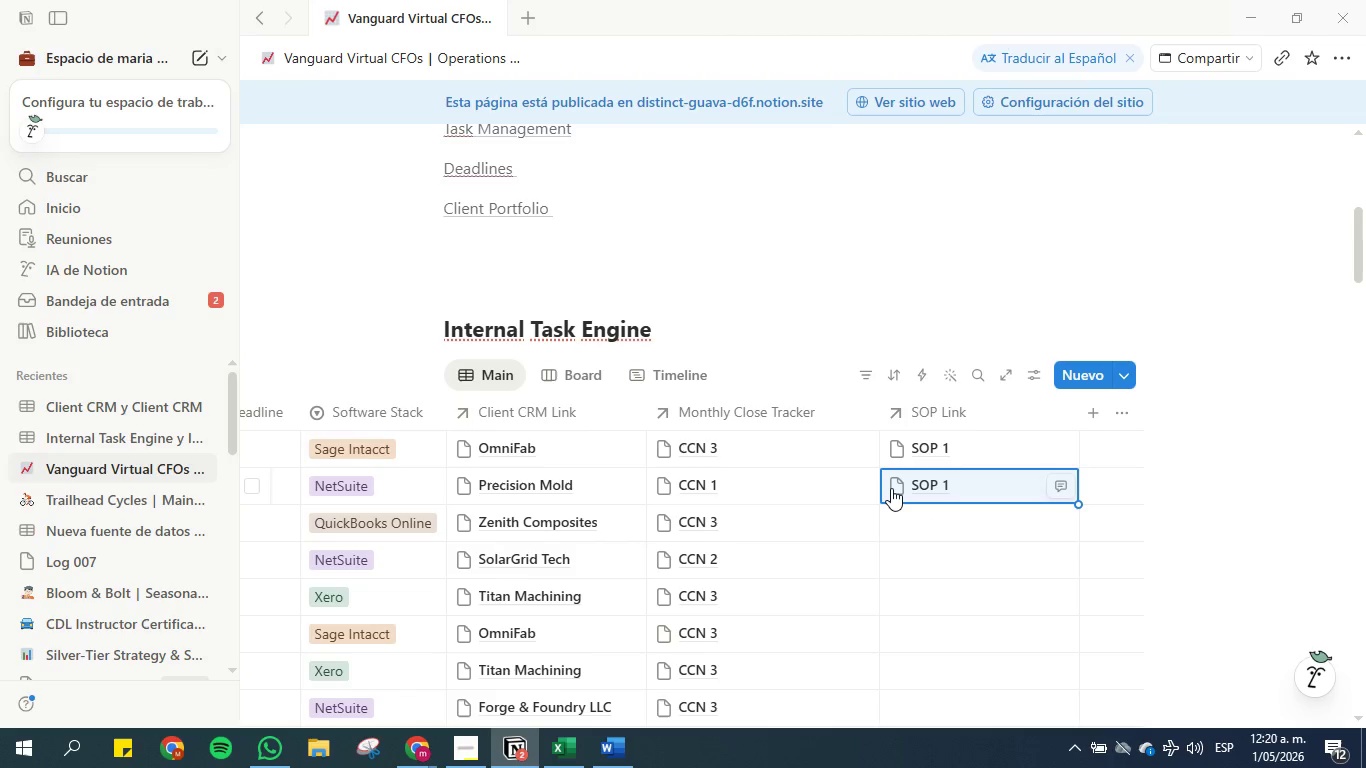 
key(ArrowDown)
 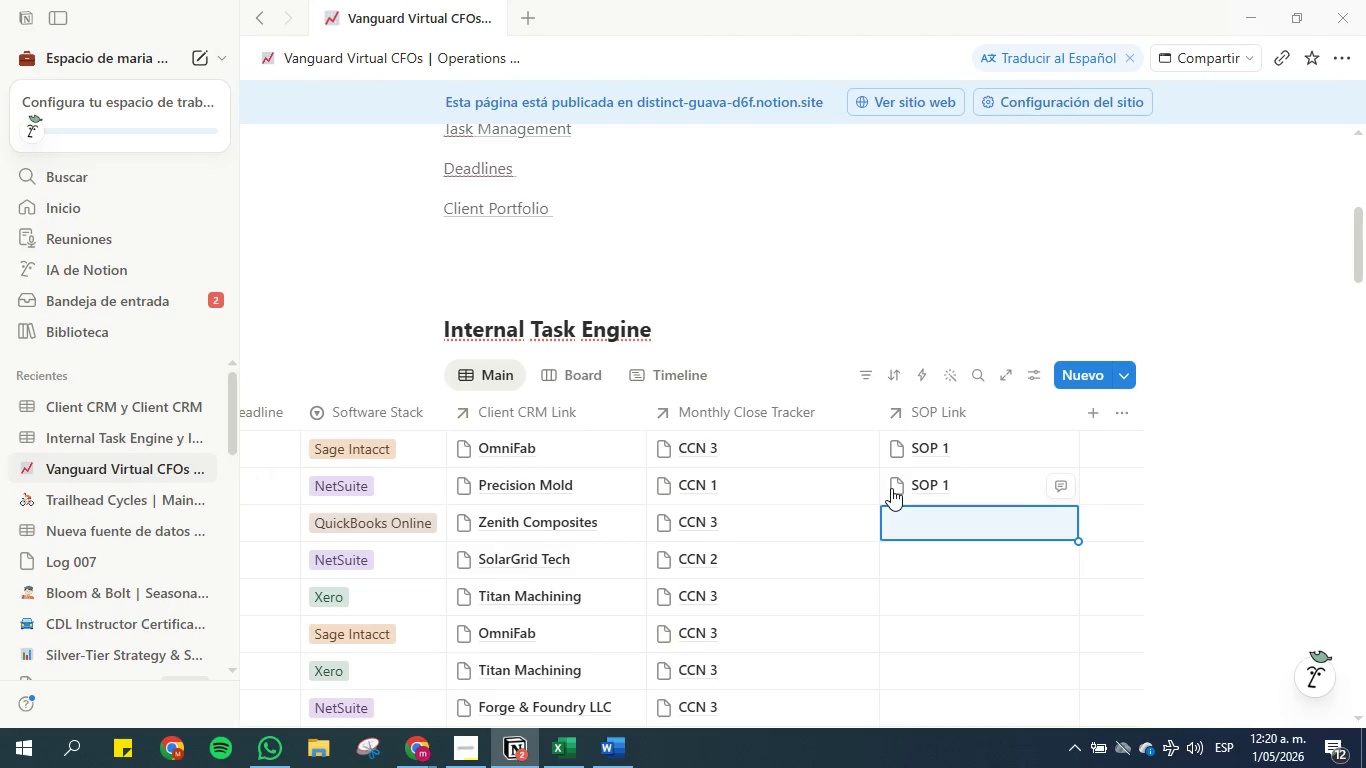 
key(Control+V)
 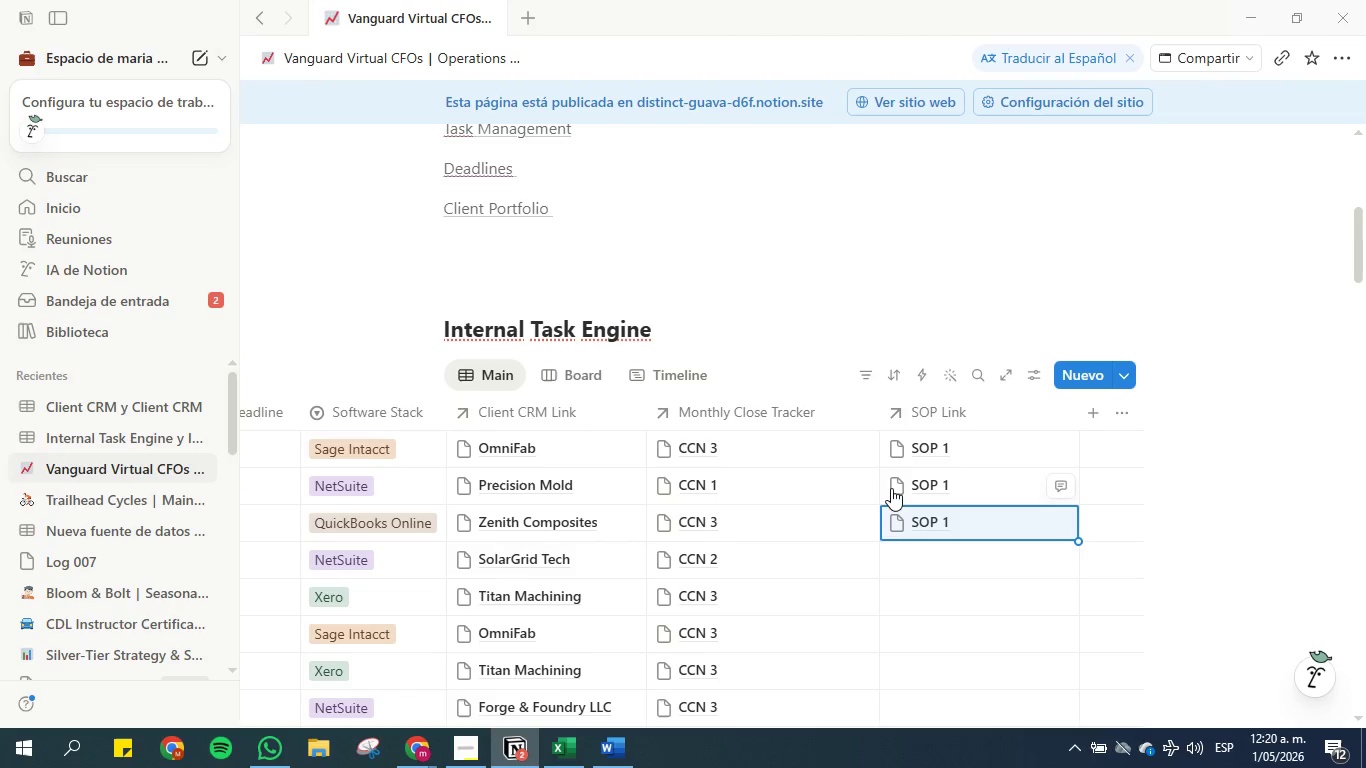 
key(ArrowDown)
 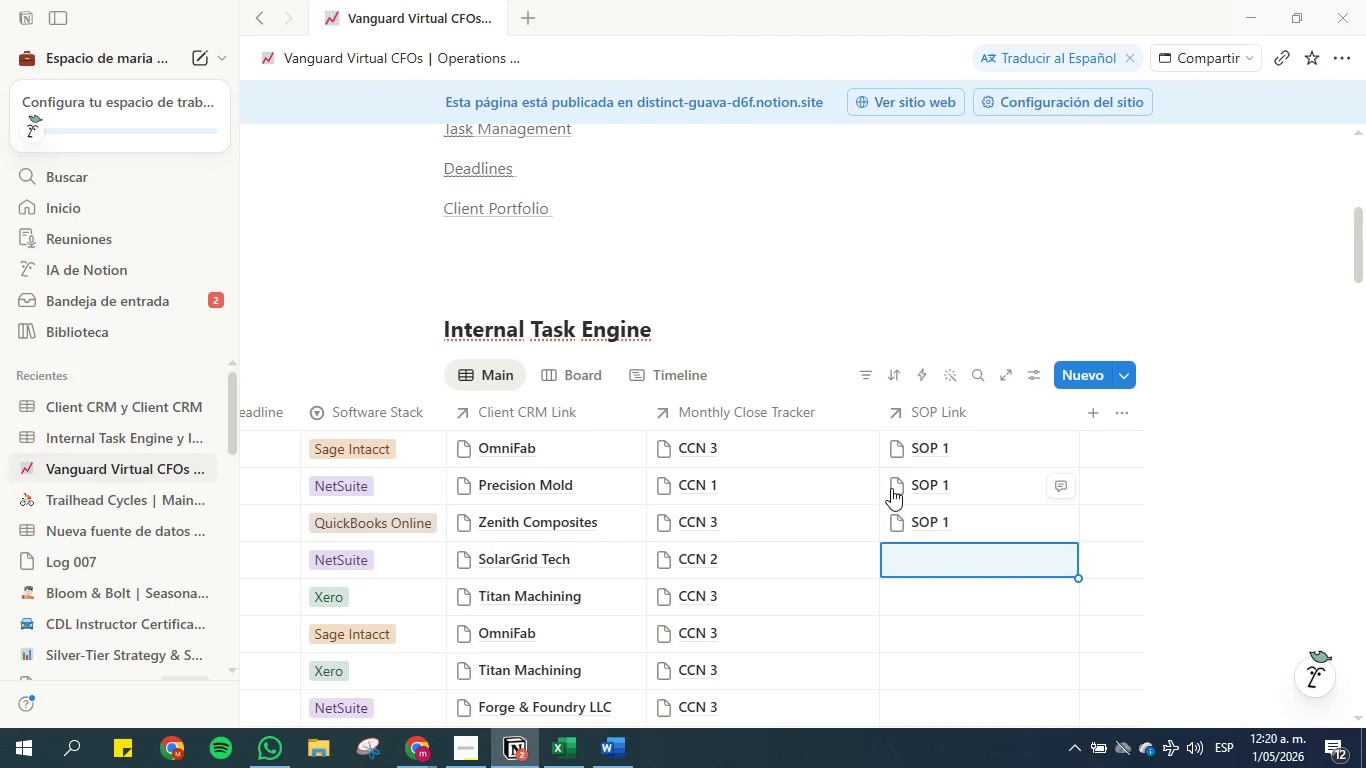 
key(Control+V)
 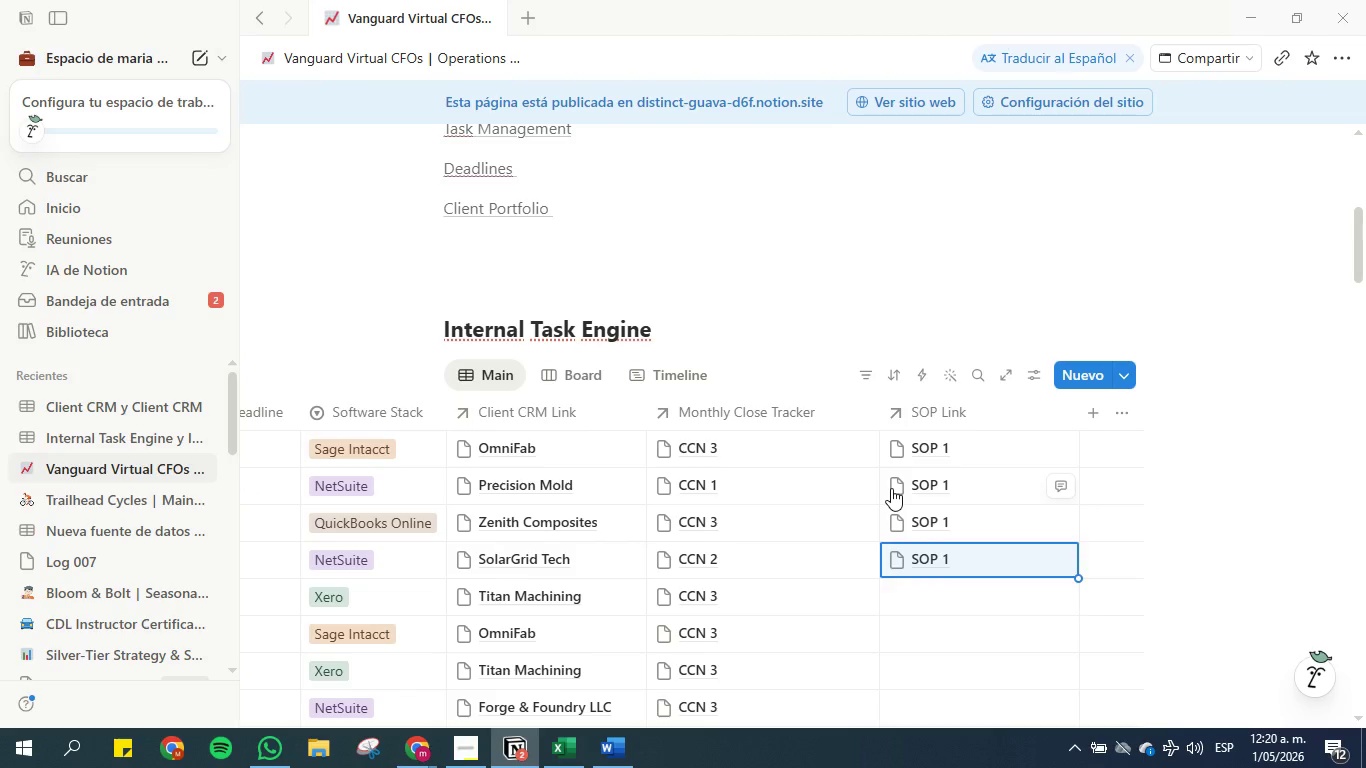 
key(ArrowDown)
 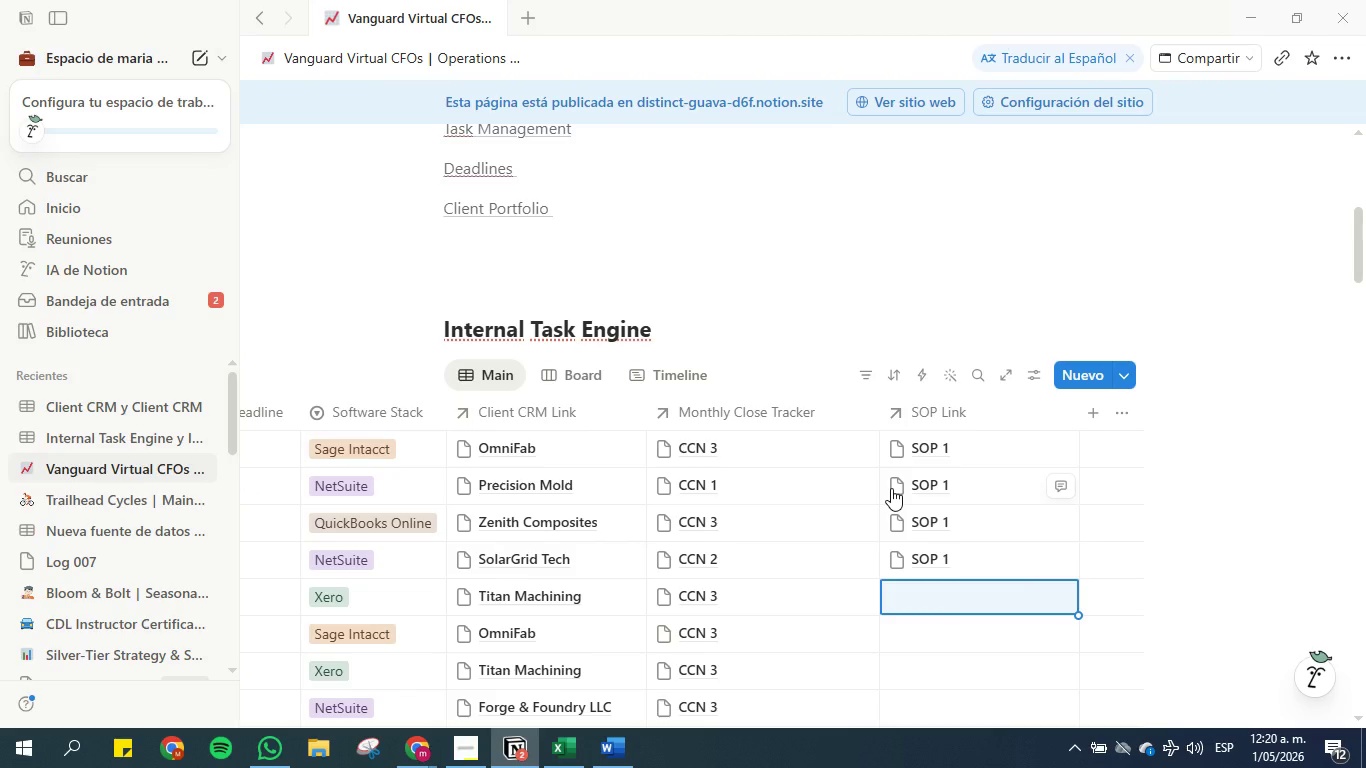 
key(Control+V)
 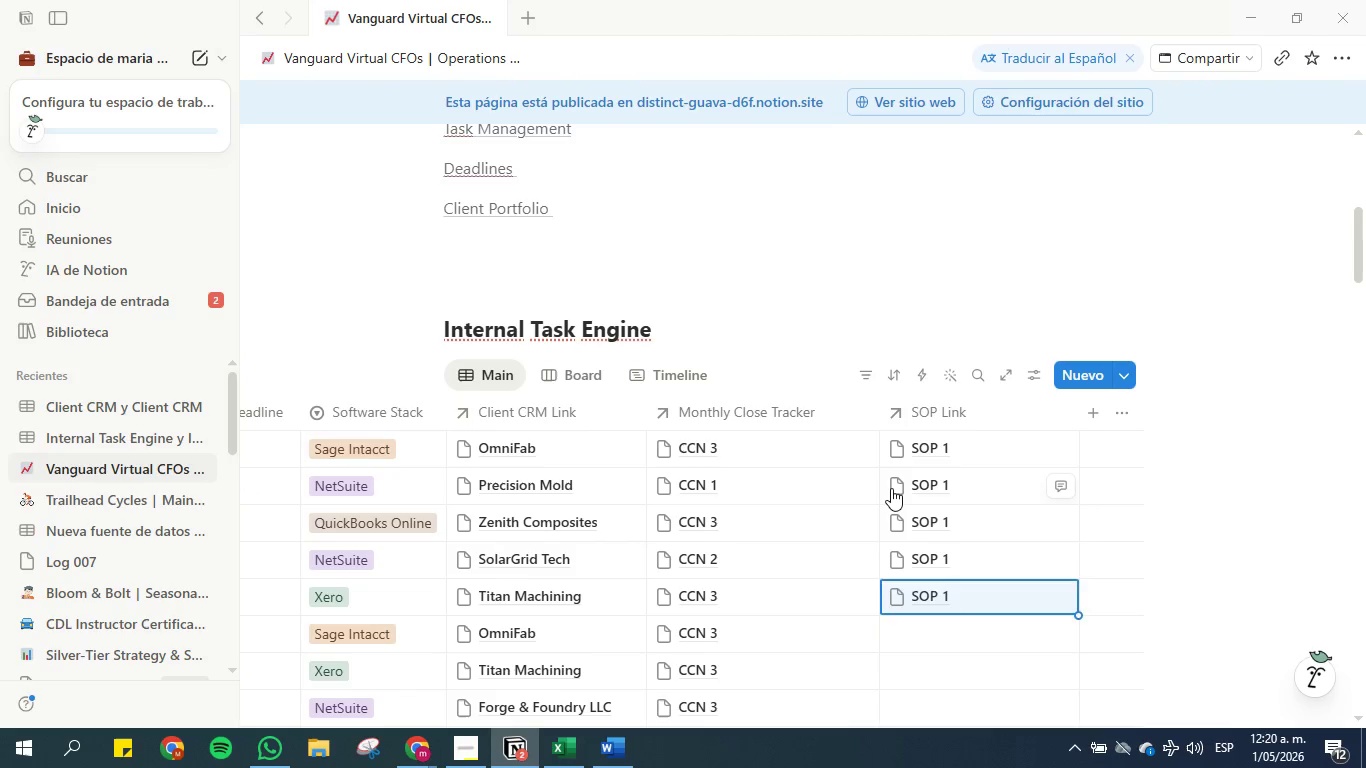 
key(ArrowDown)
 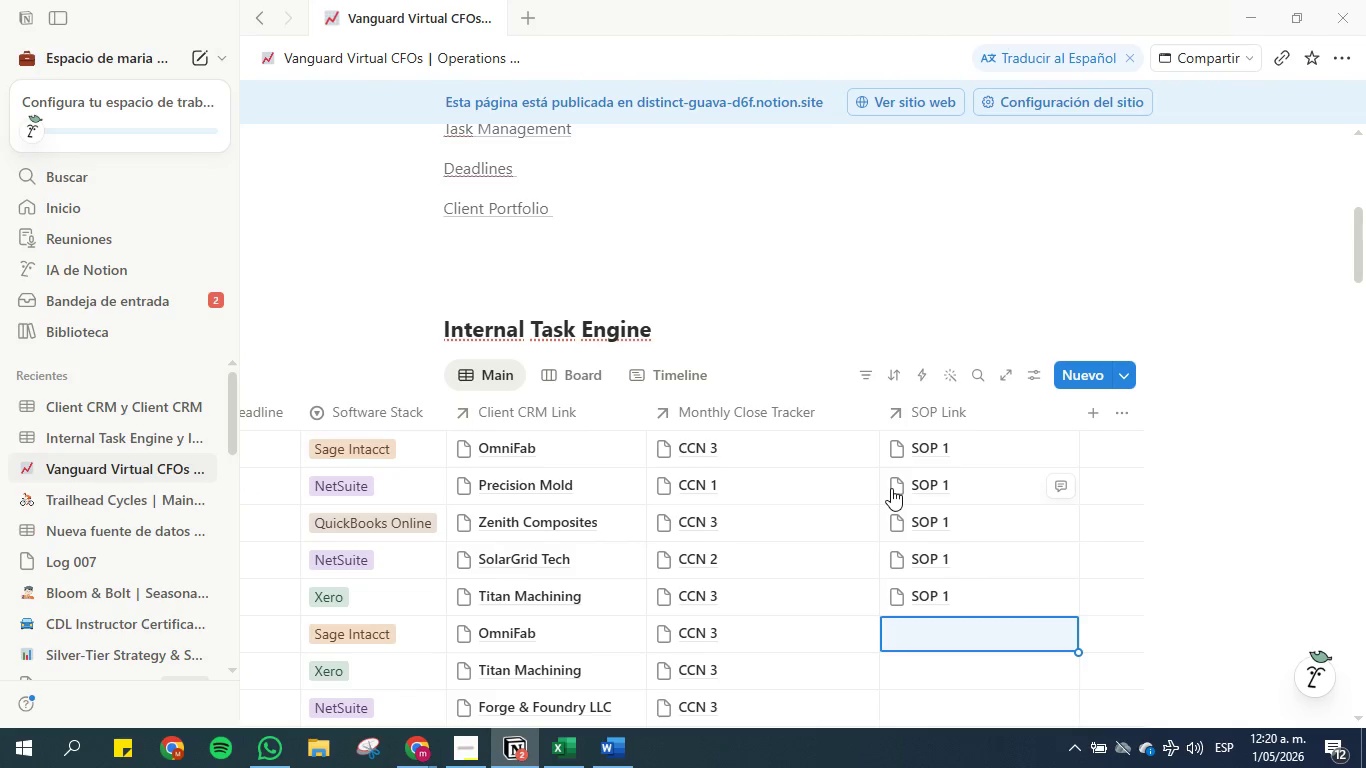 
key(Control+V)
 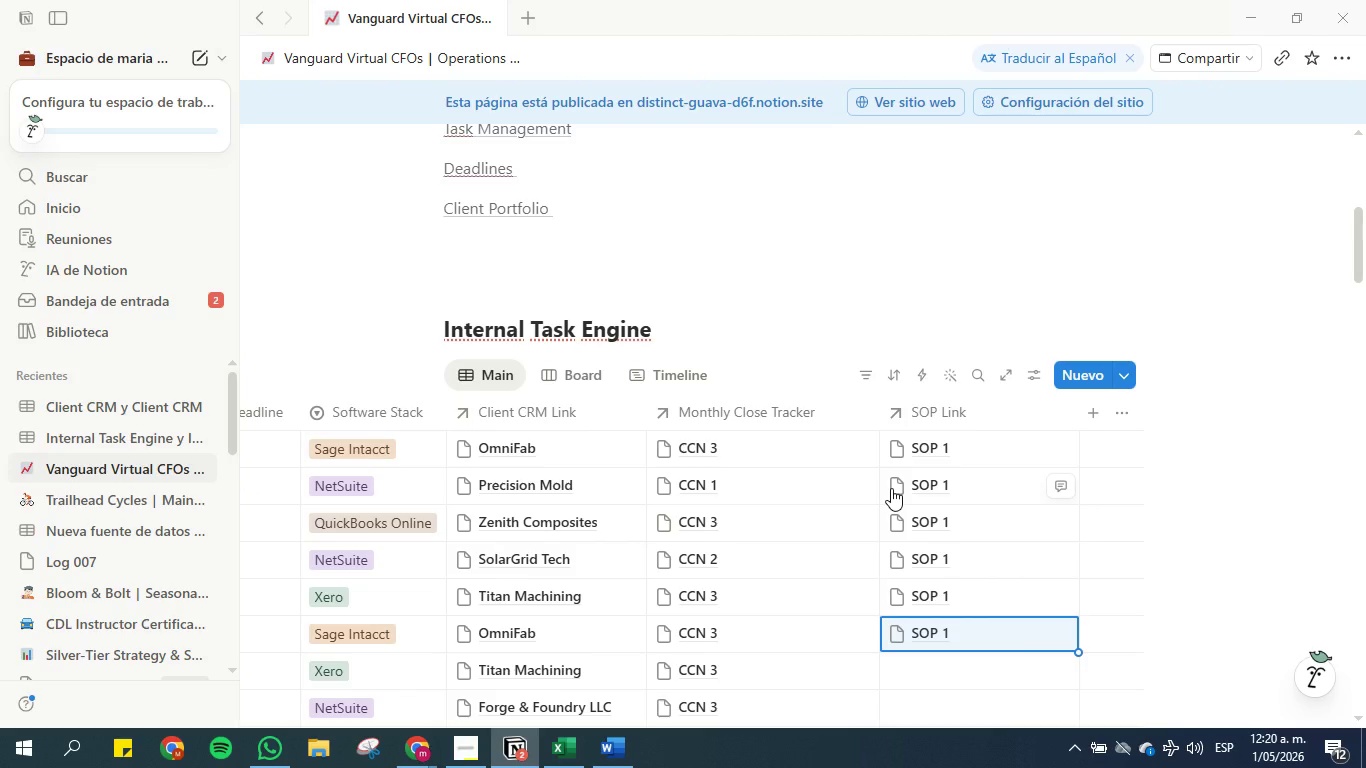 
key(ArrowDown)
 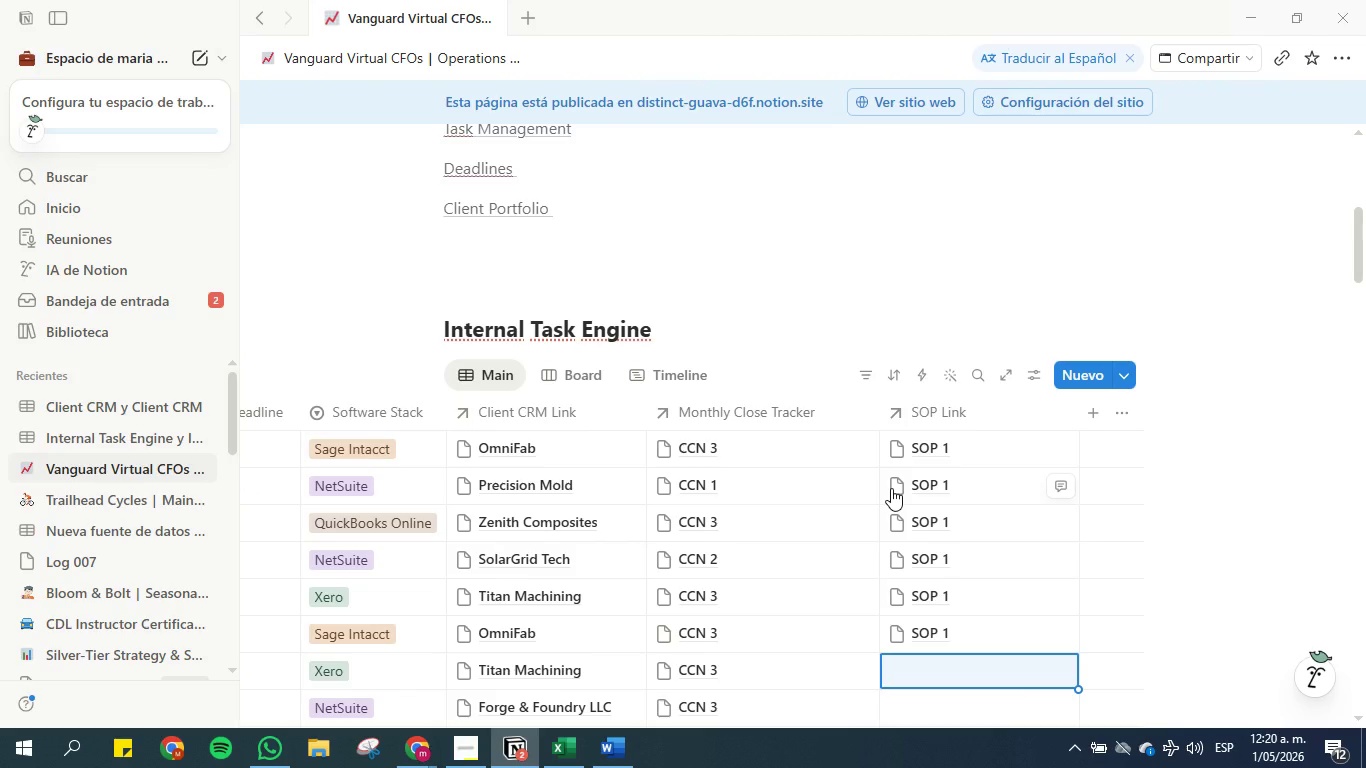 
key(Control+V)
 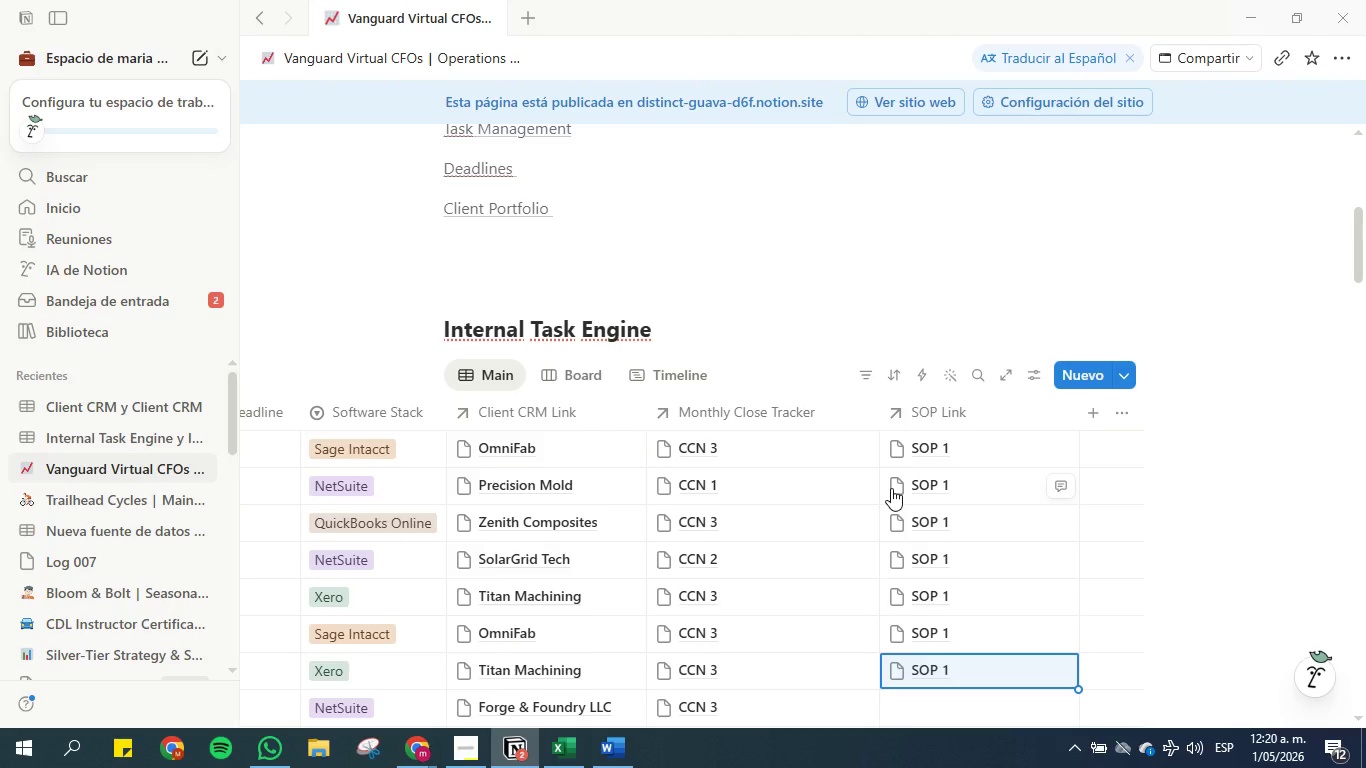 
key(ArrowDown)
 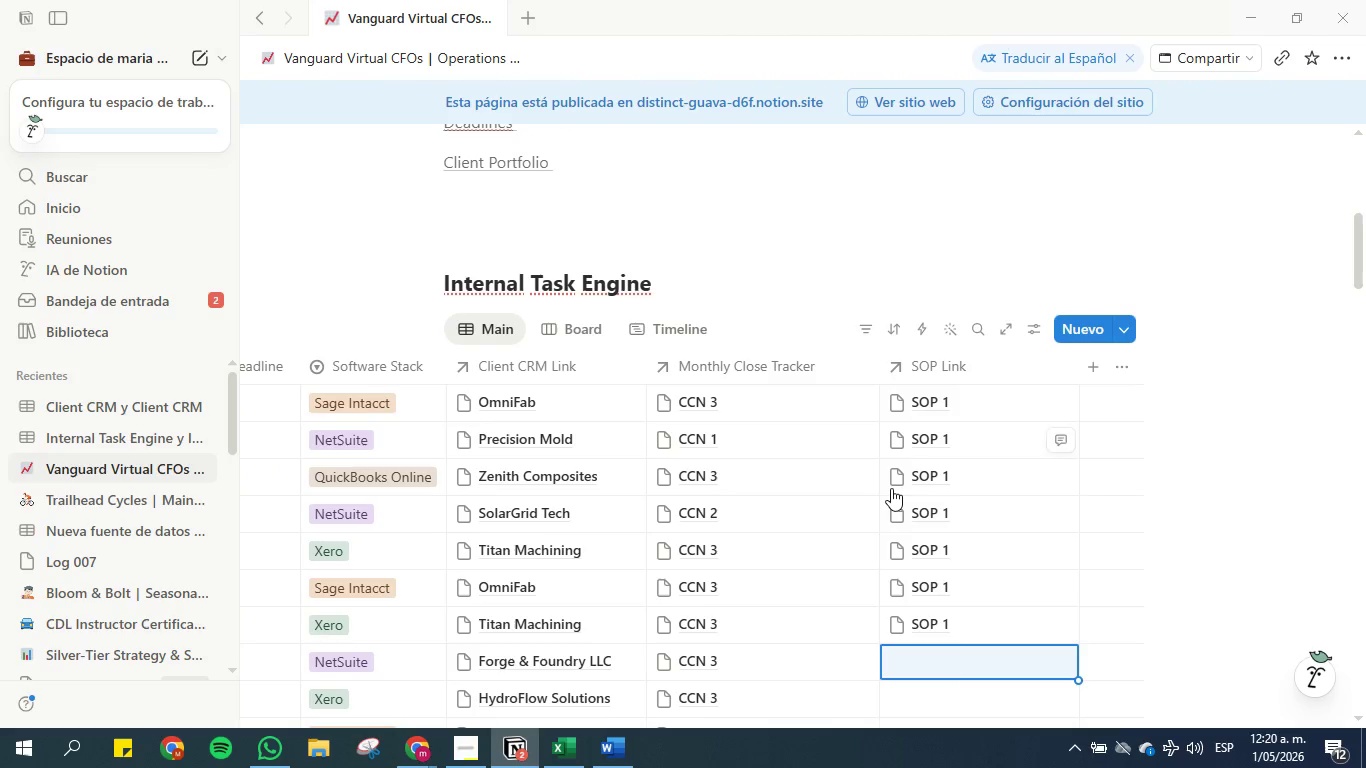 
key(Control+V)
 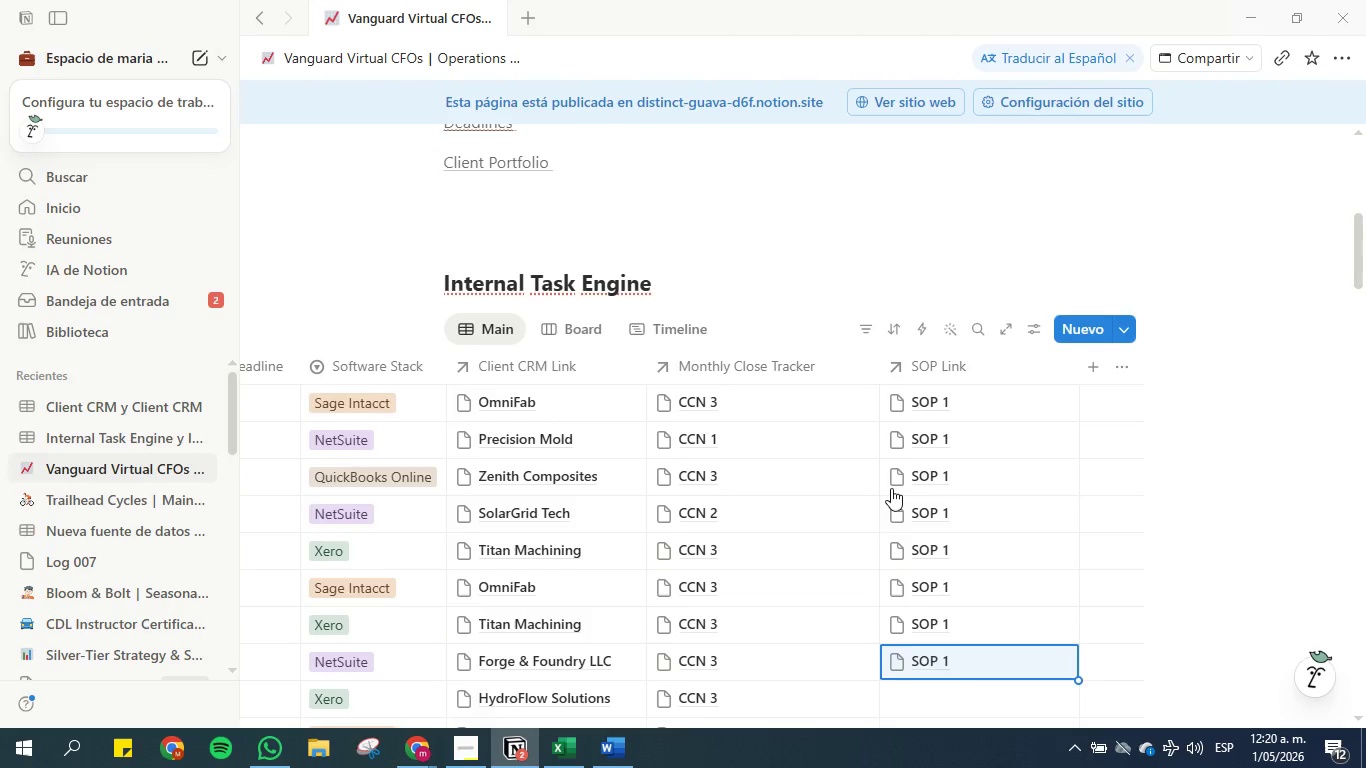 
key(ArrowDown)
 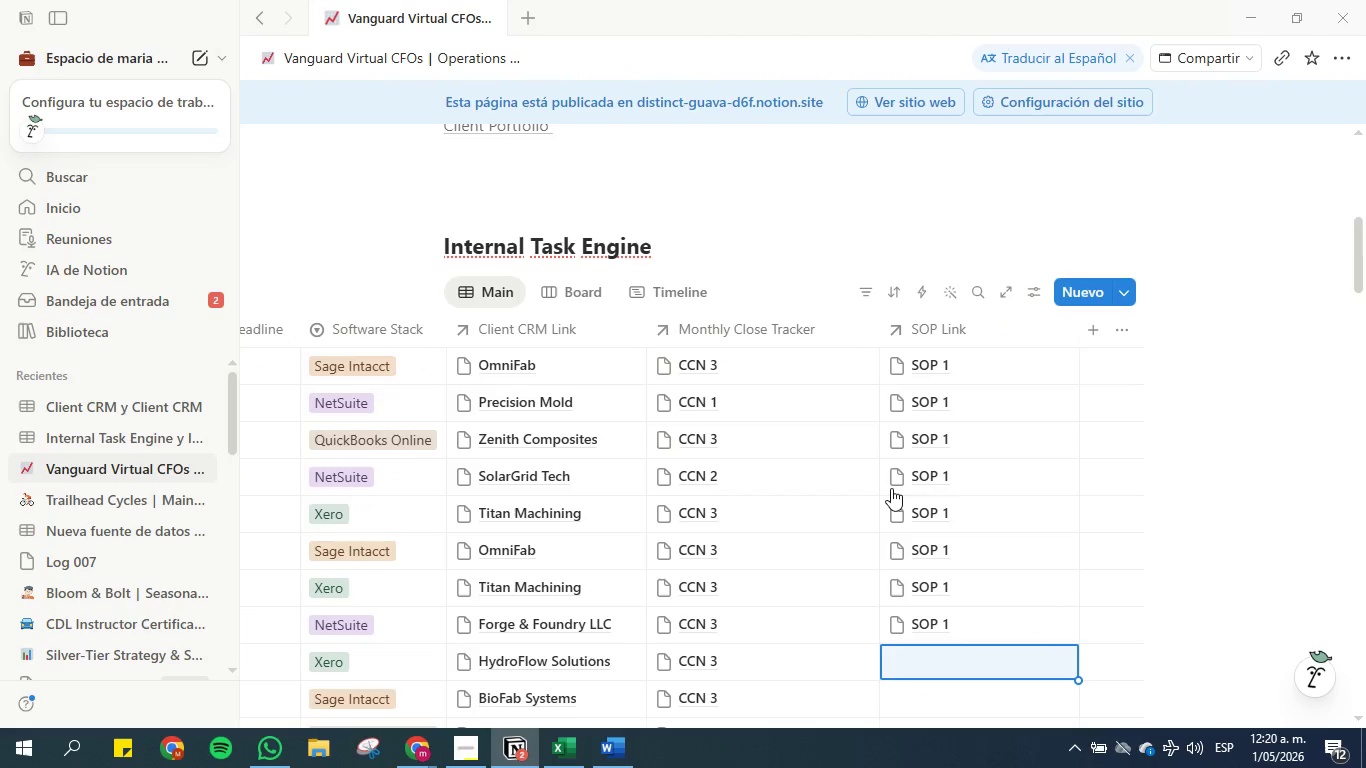 
key(Control+V)
 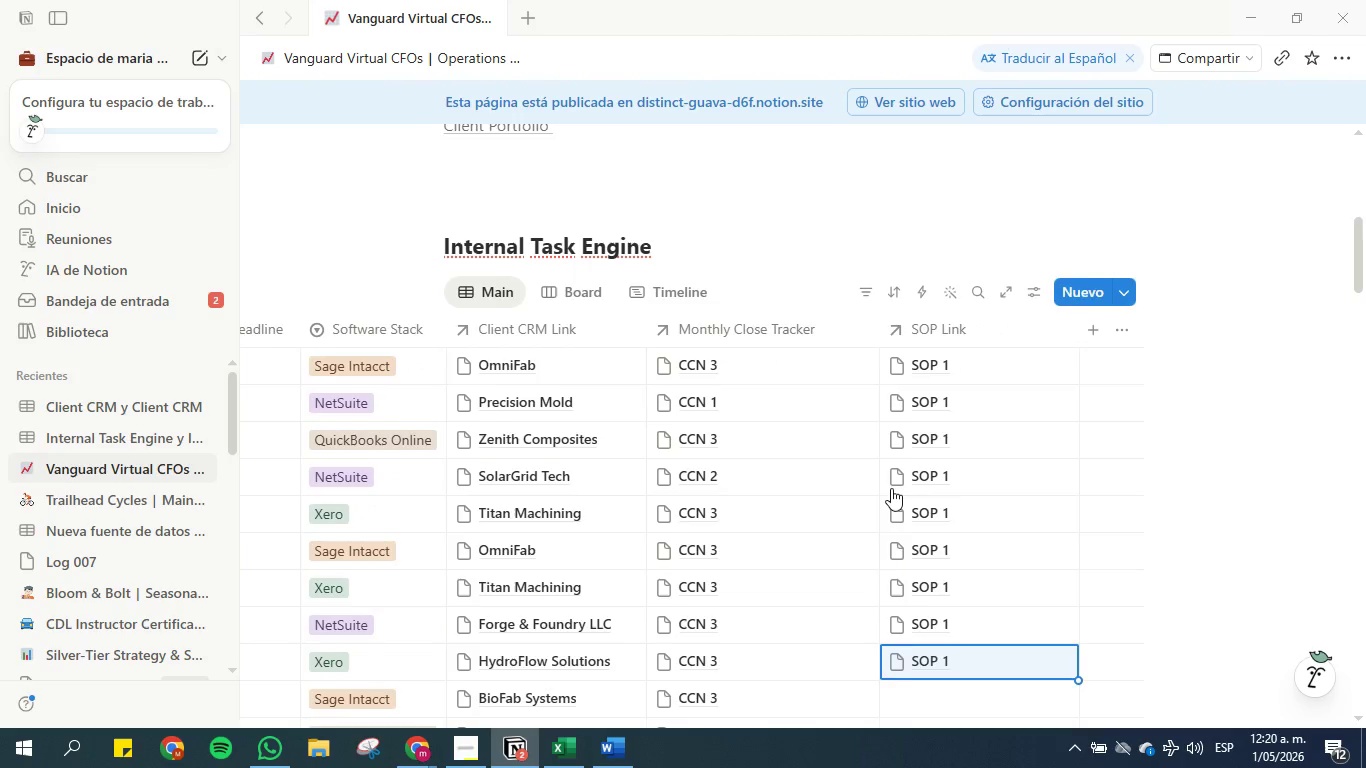 
key(ArrowDown)
 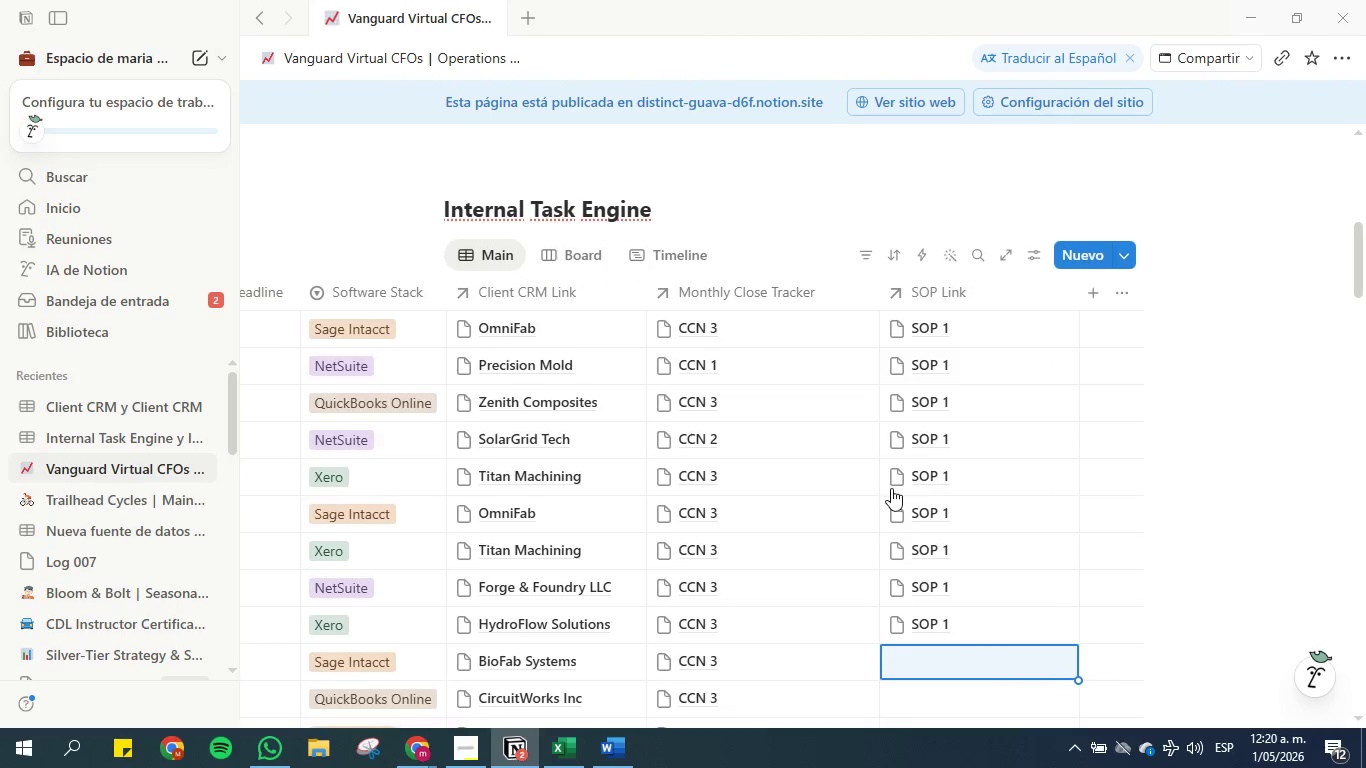 
key(Control+V)
 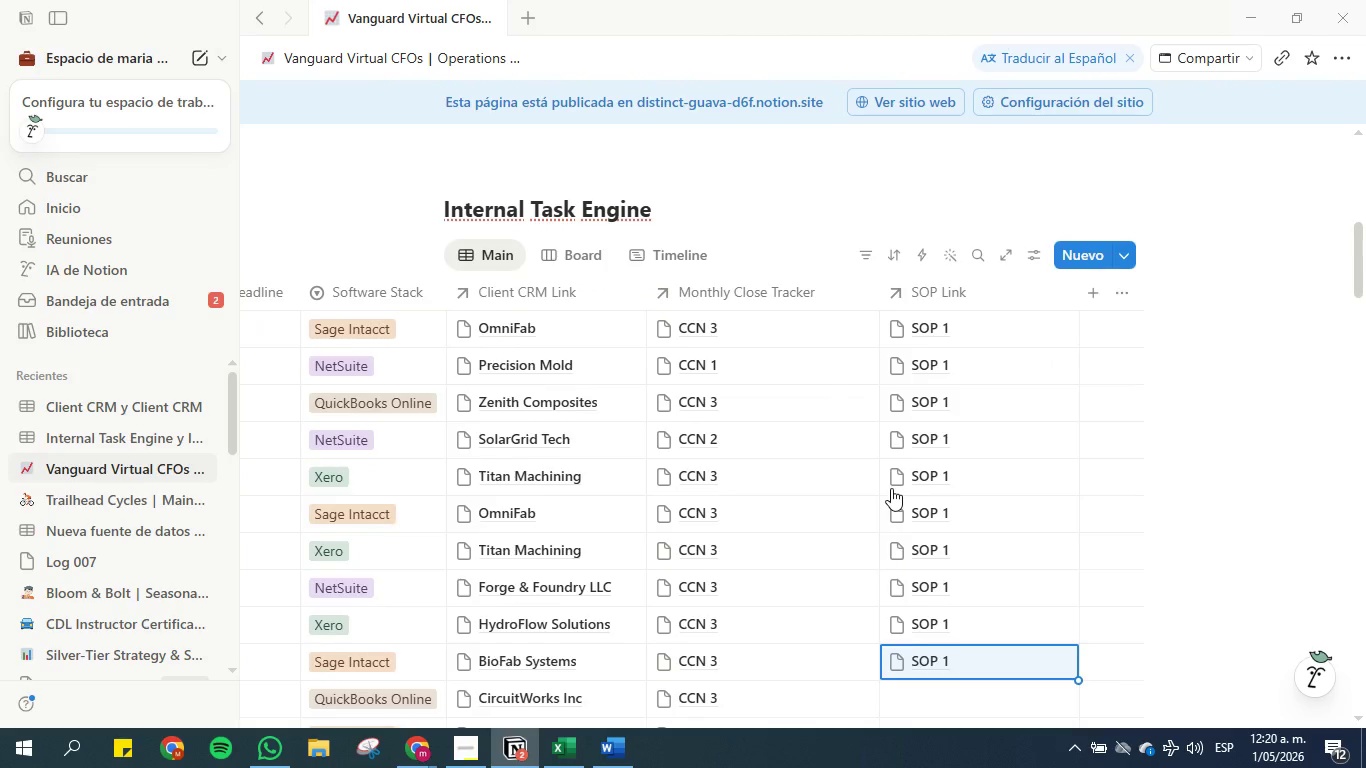 
key(ArrowDown)
 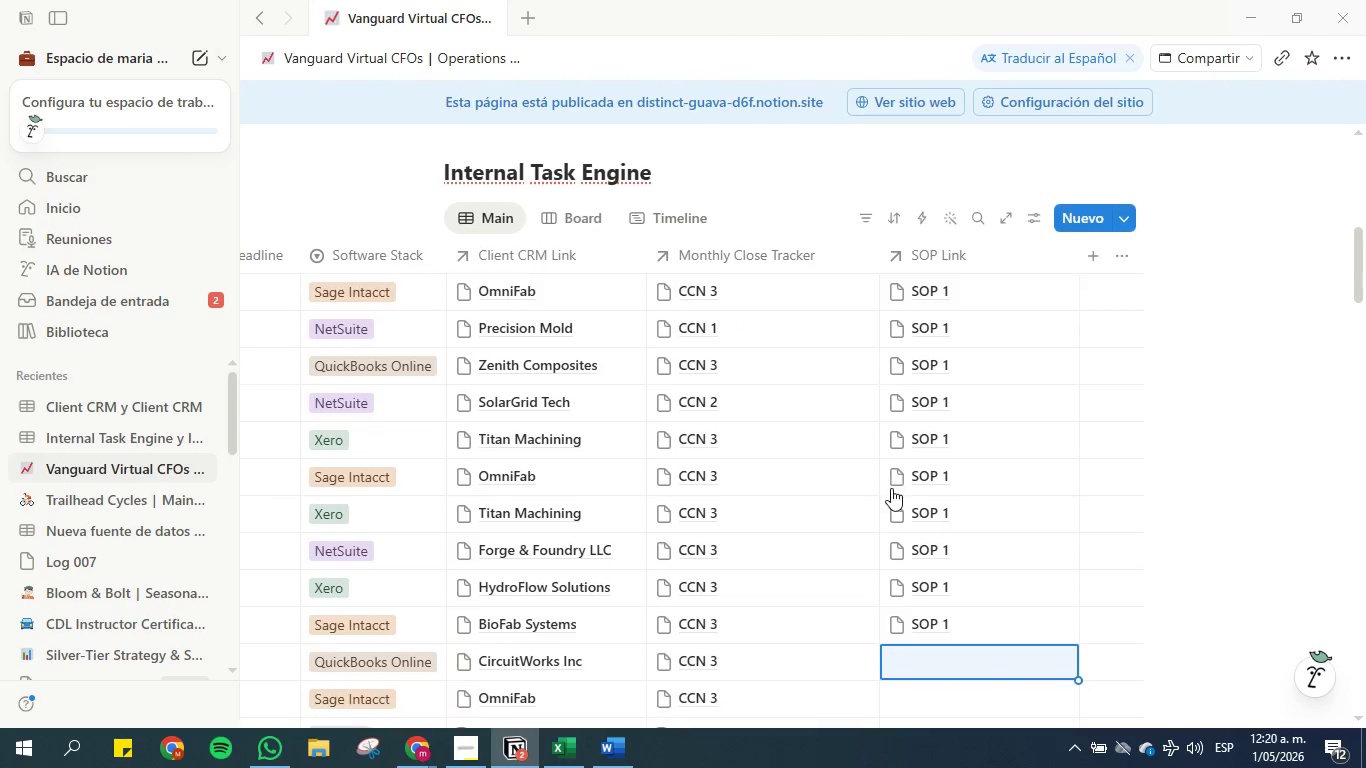 
key(Control+V)
 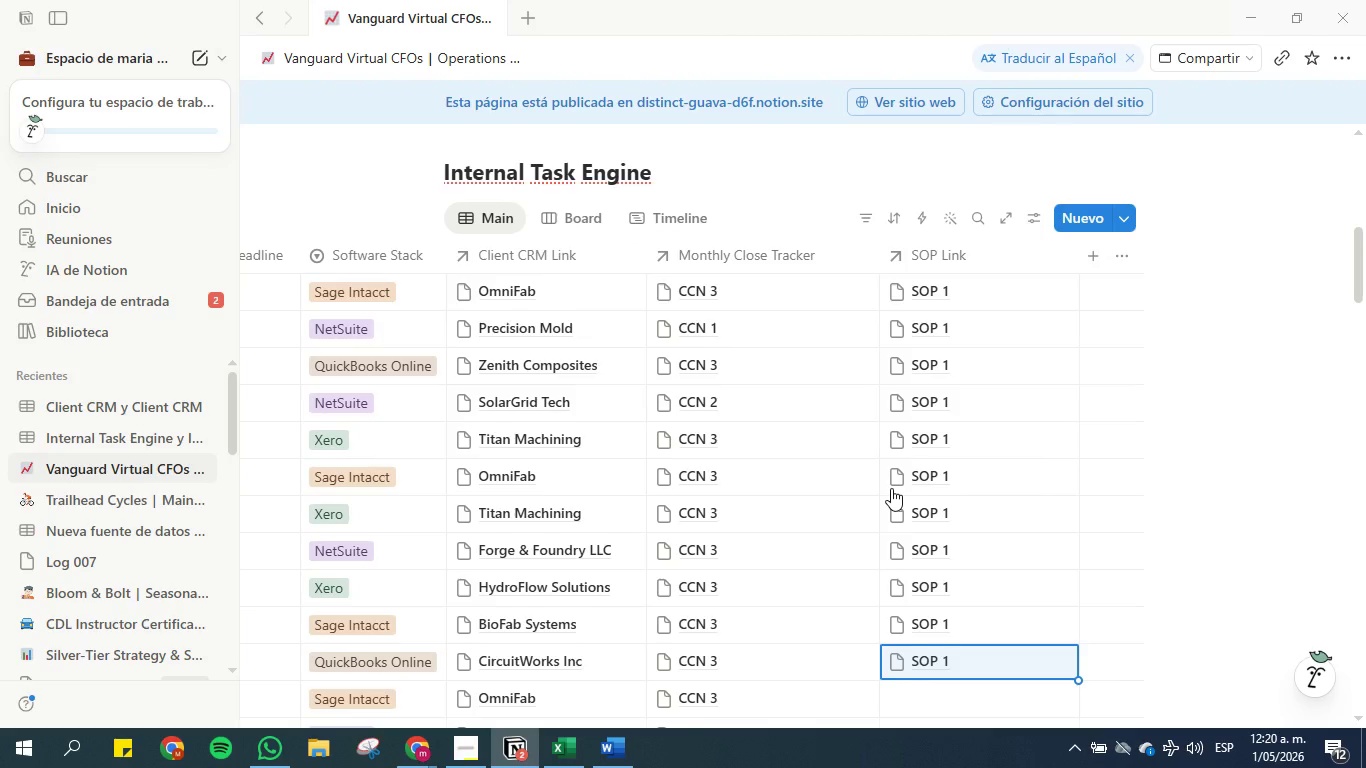 
key(ArrowDown)
 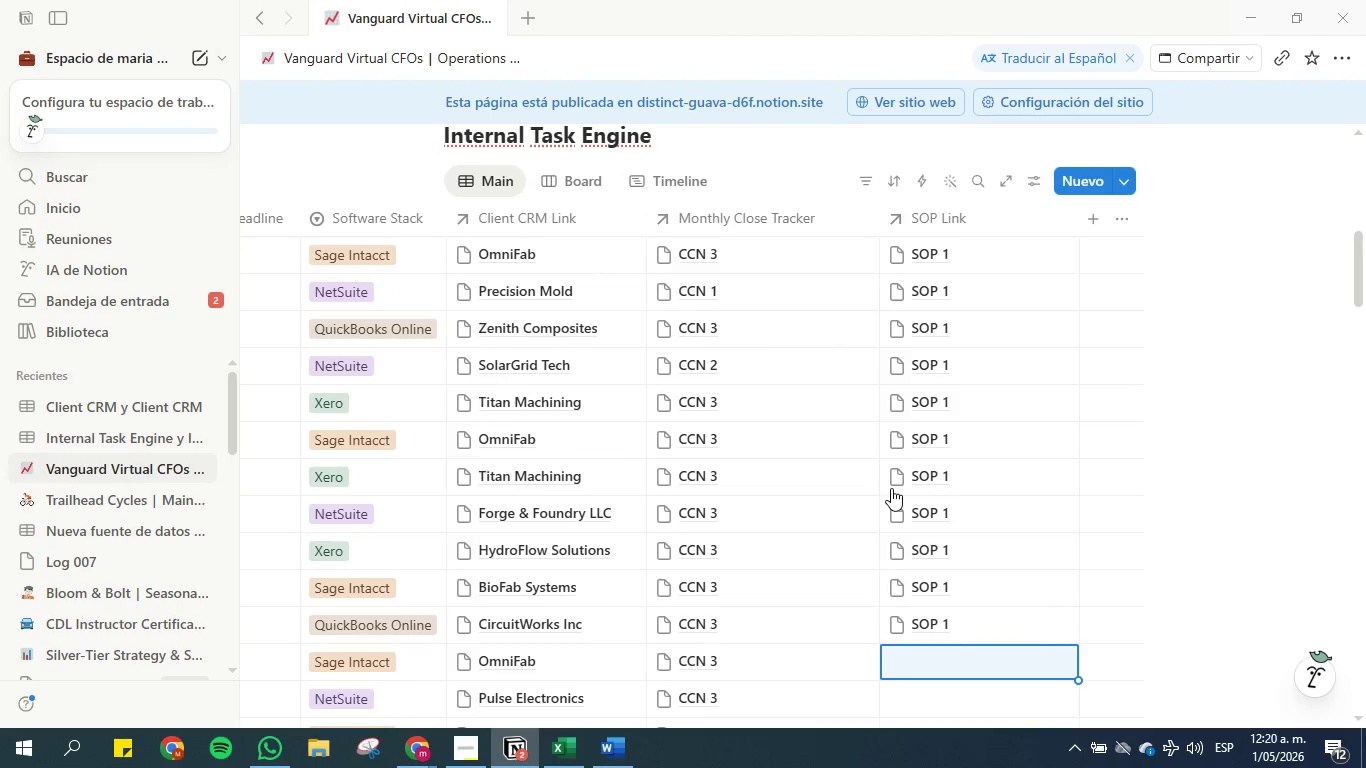 
key(Control+V)
 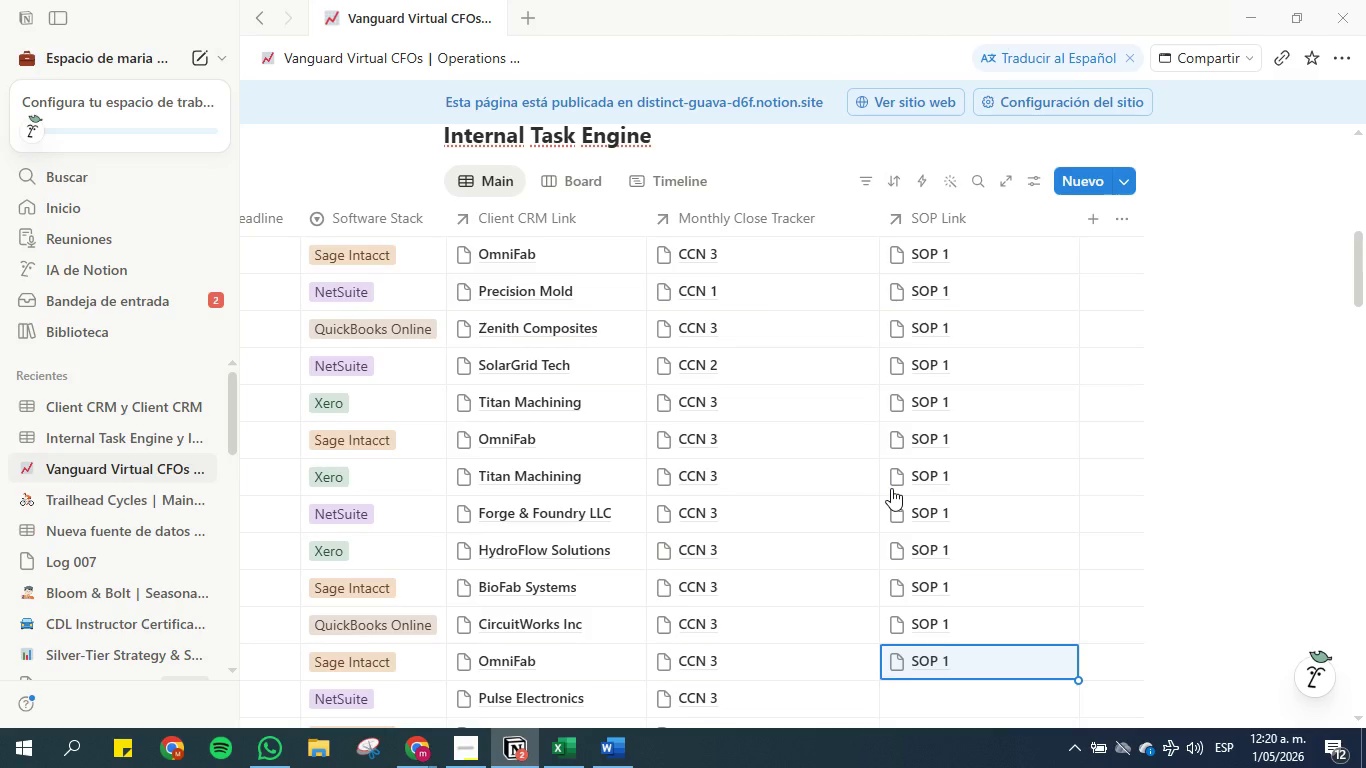 
key(ArrowDown)
 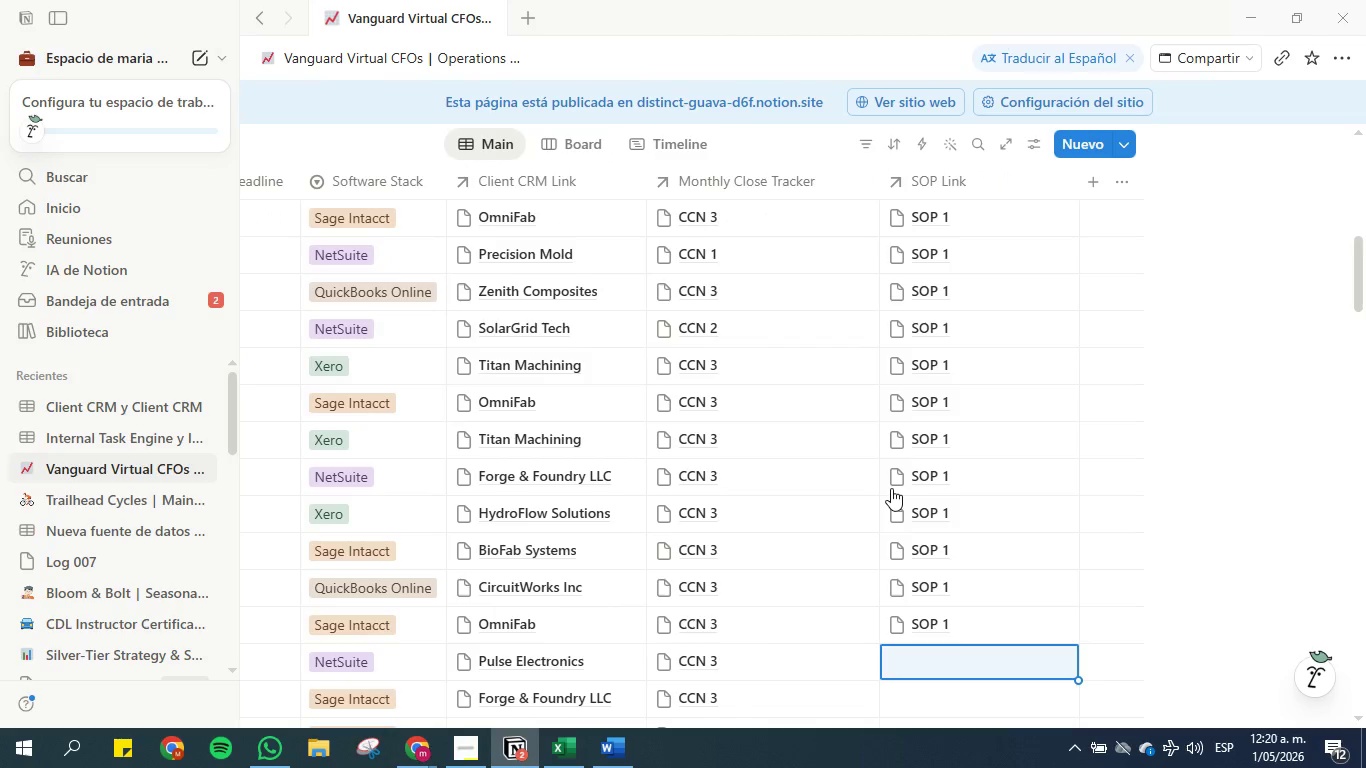 
key(Control+V)
 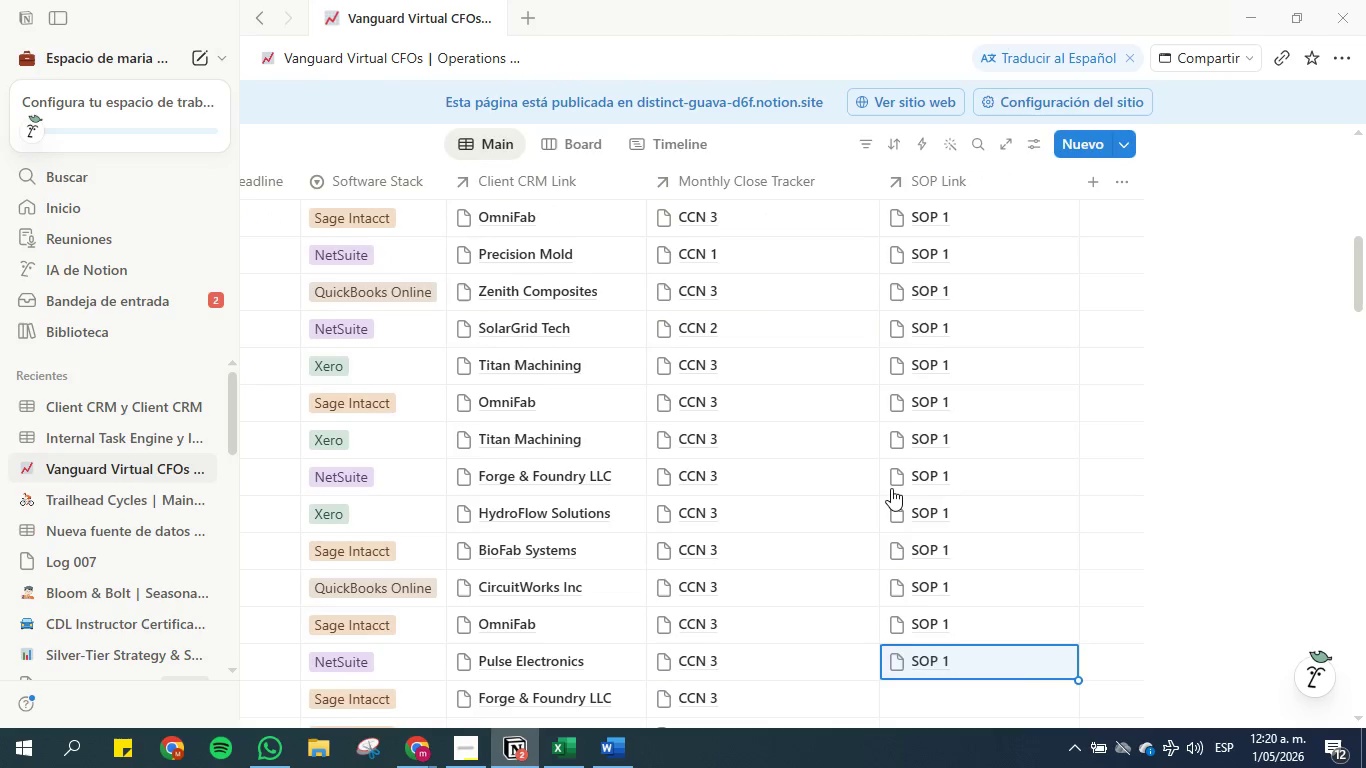 
key(ArrowDown)
 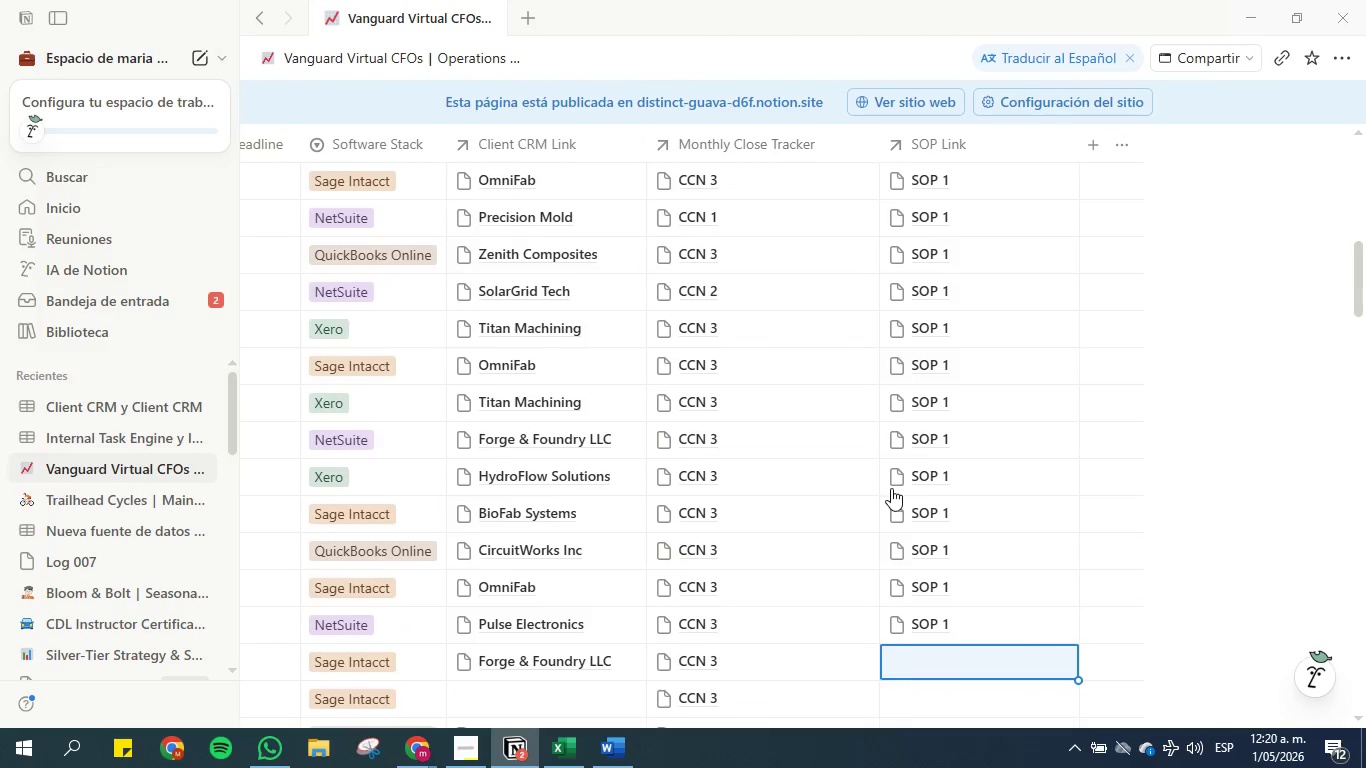 
key(Control+V)
 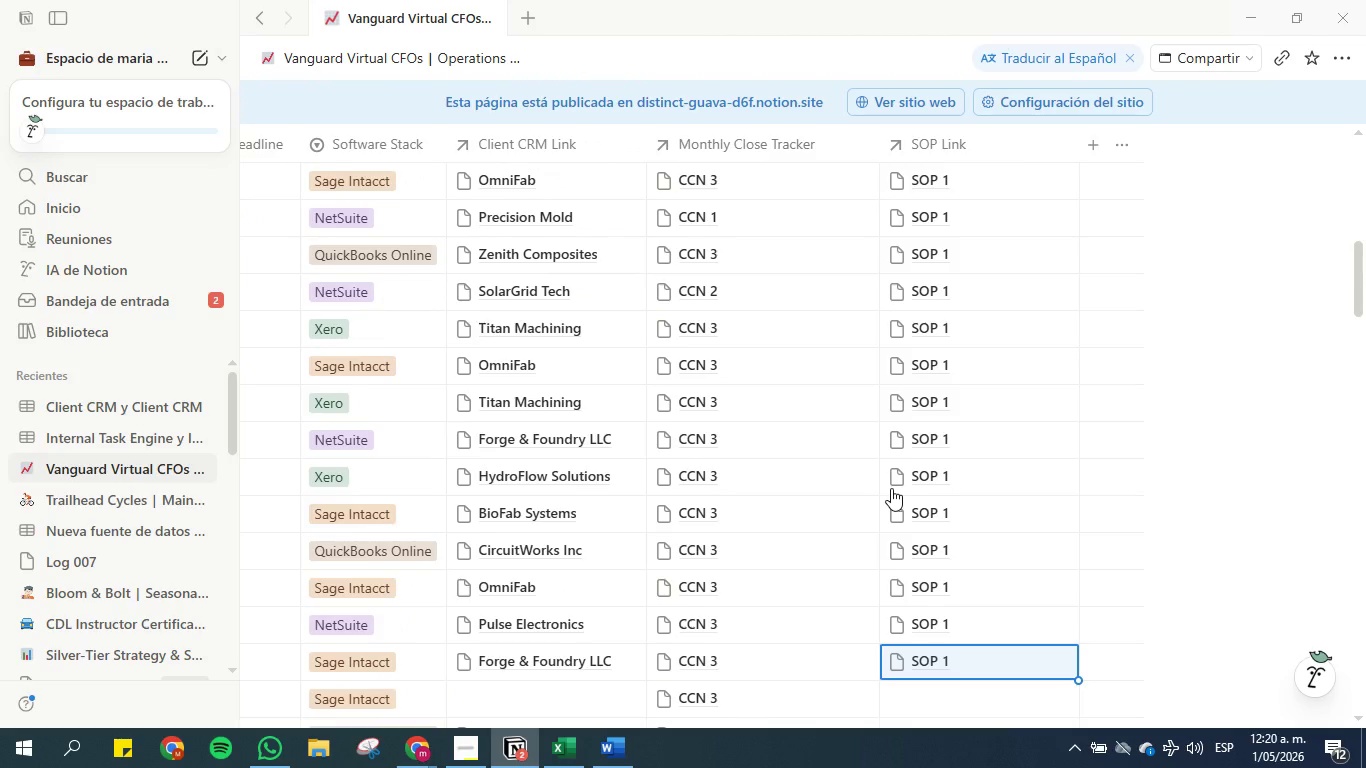 
key(ArrowDown)
 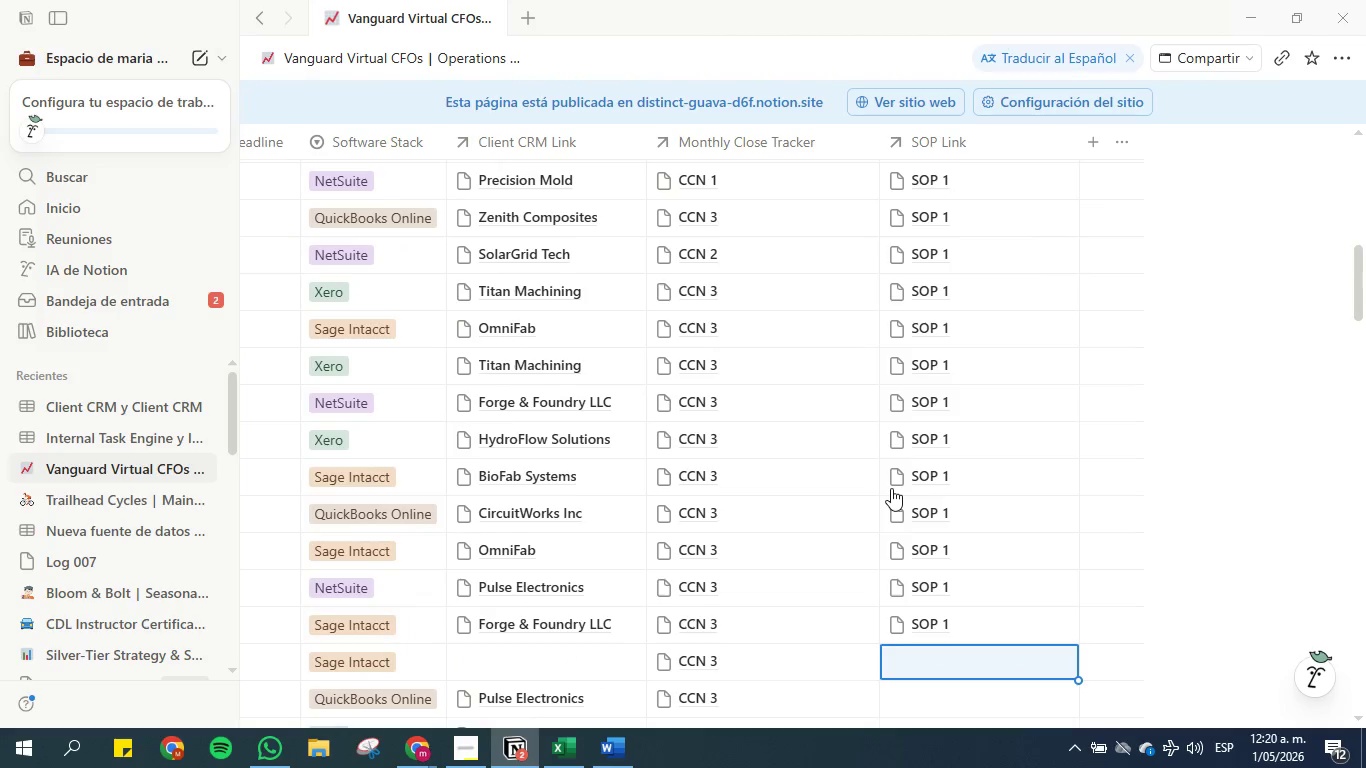 
key(Control+V)
 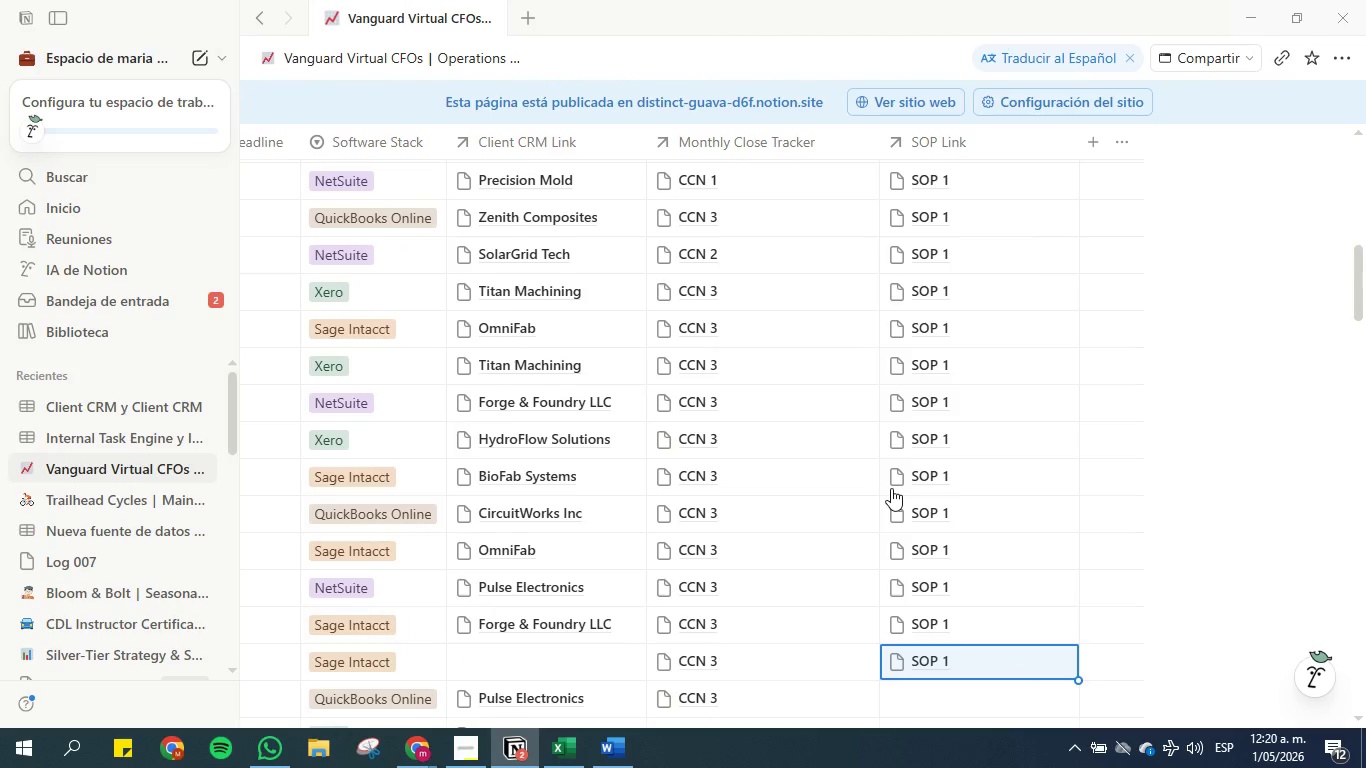 
key(ArrowDown)
 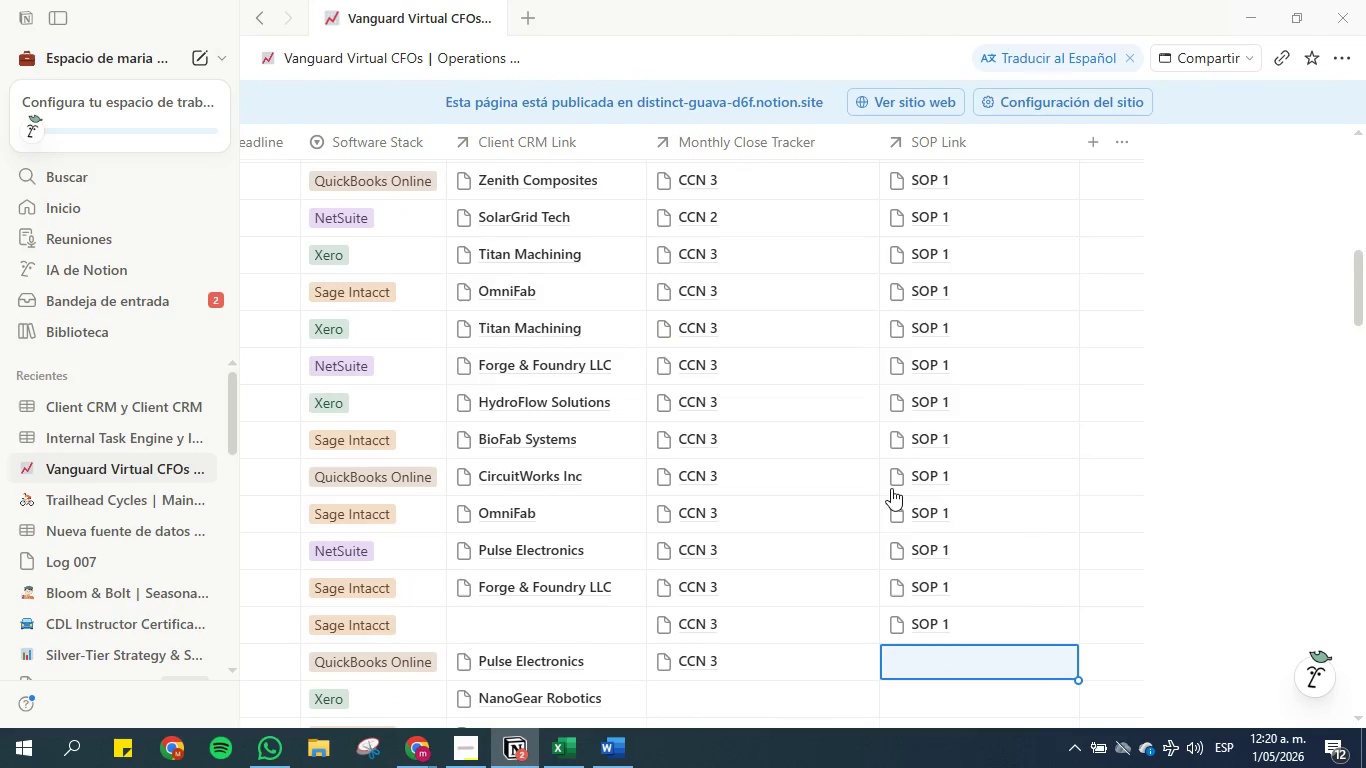 
key(Control+V)
 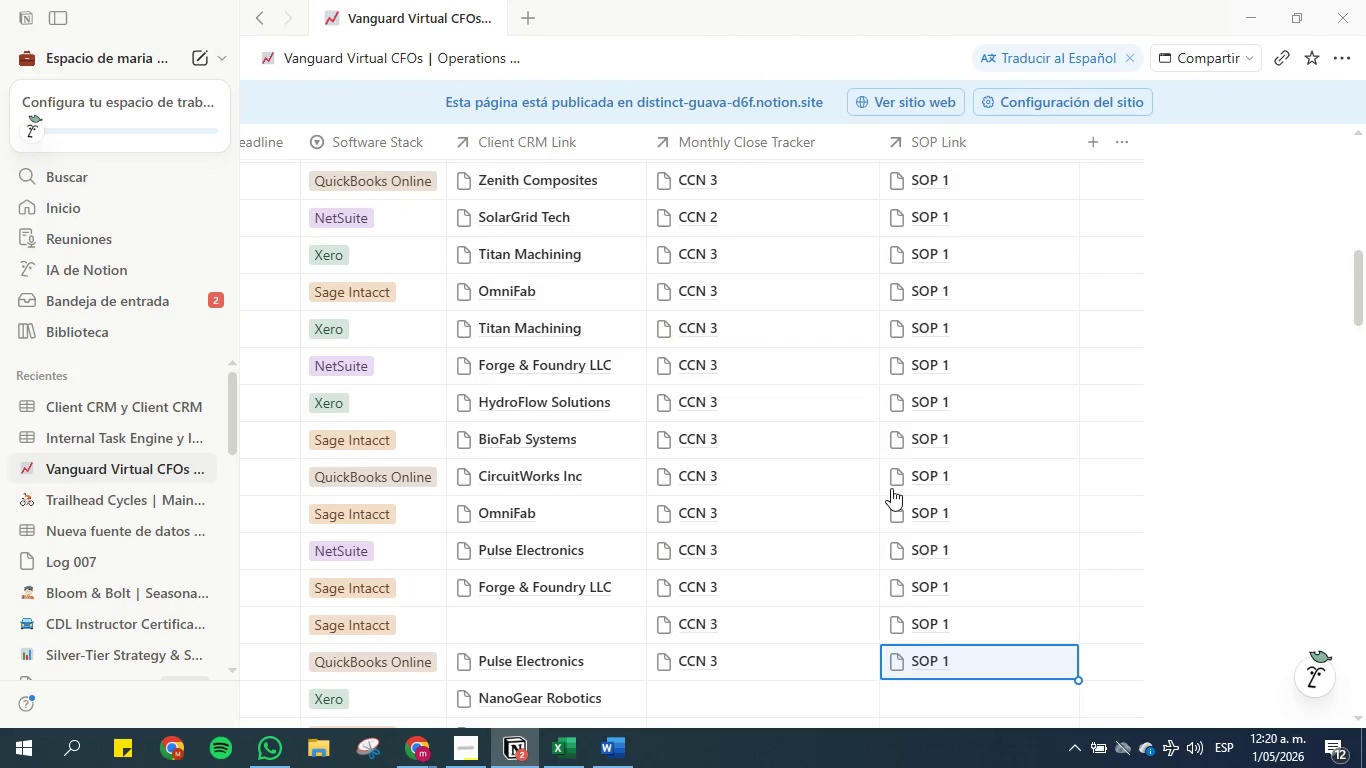 
key(ArrowDown)
 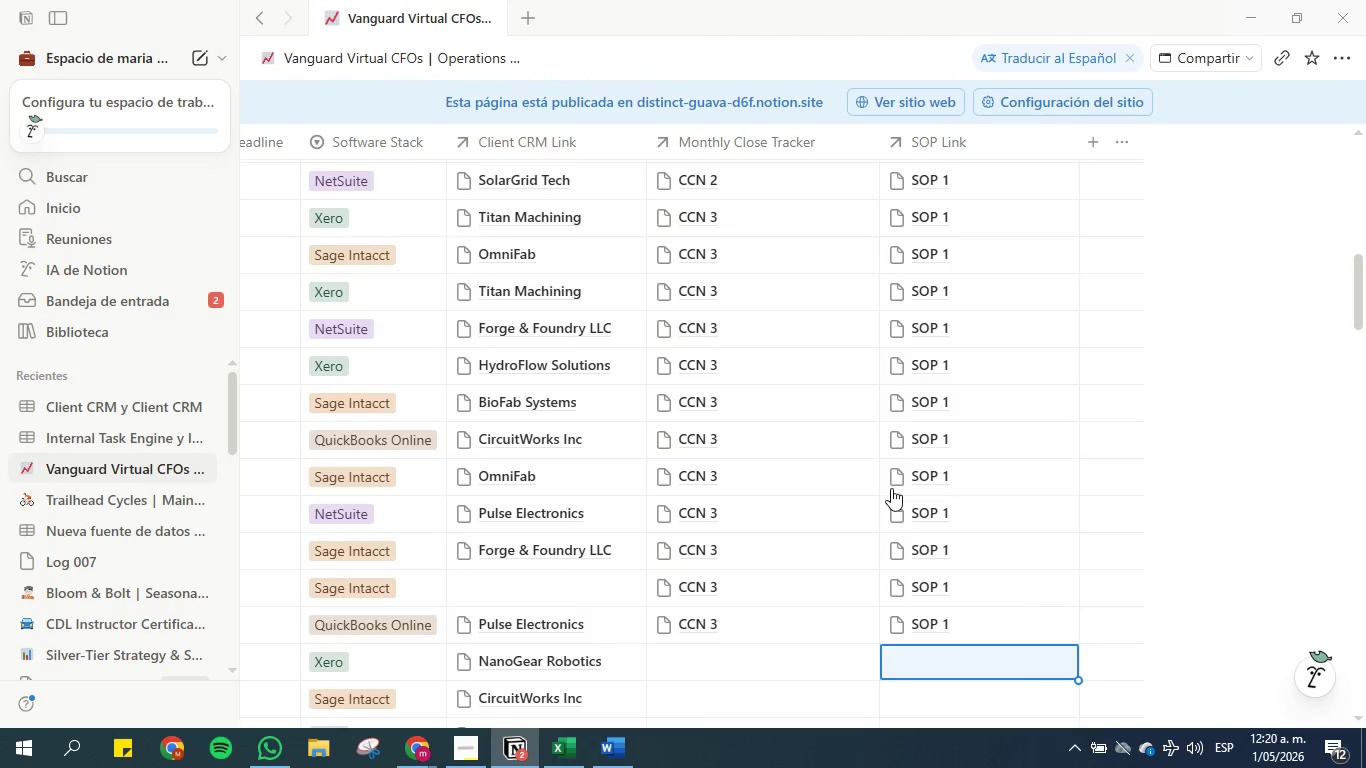 
key(Control+V)
 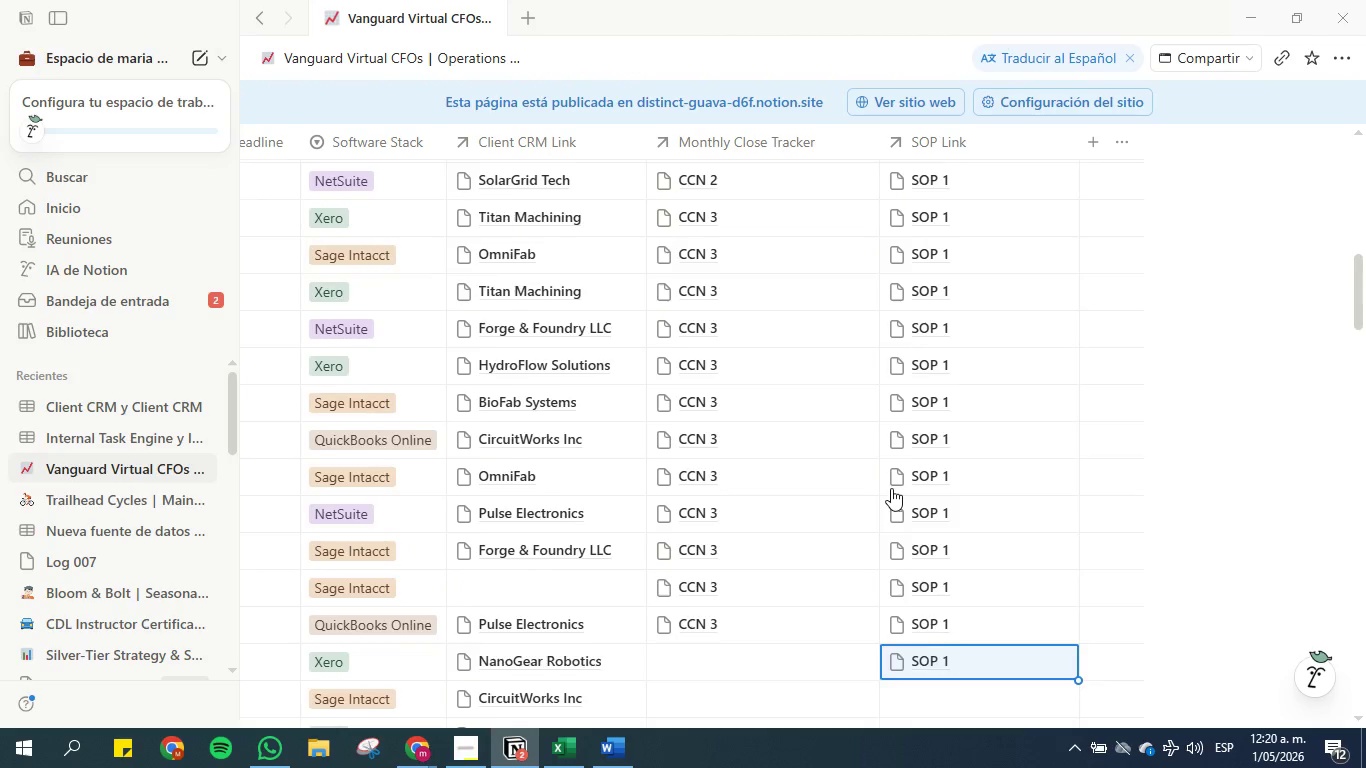 
key(Control+ArrowDown)
 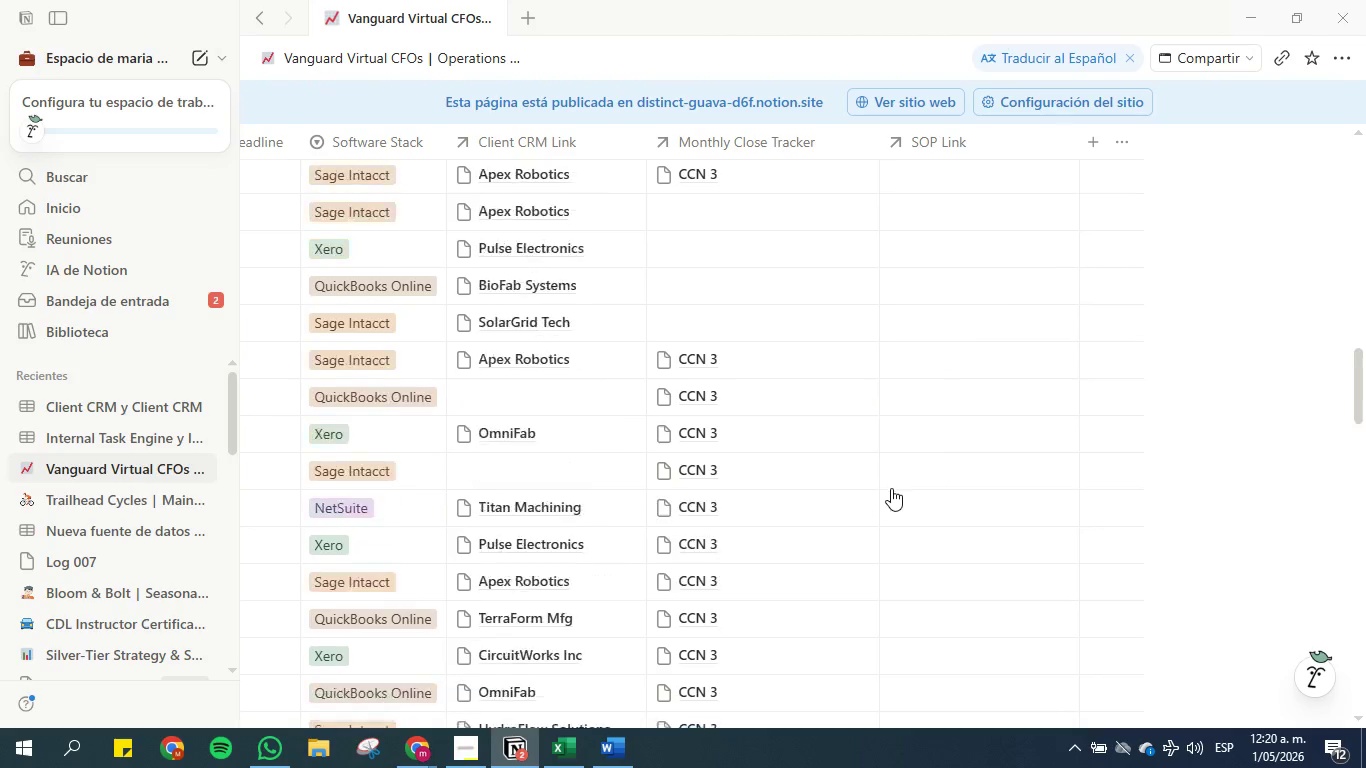 
hold_key(key=ControlLeft, duration=0.47)
 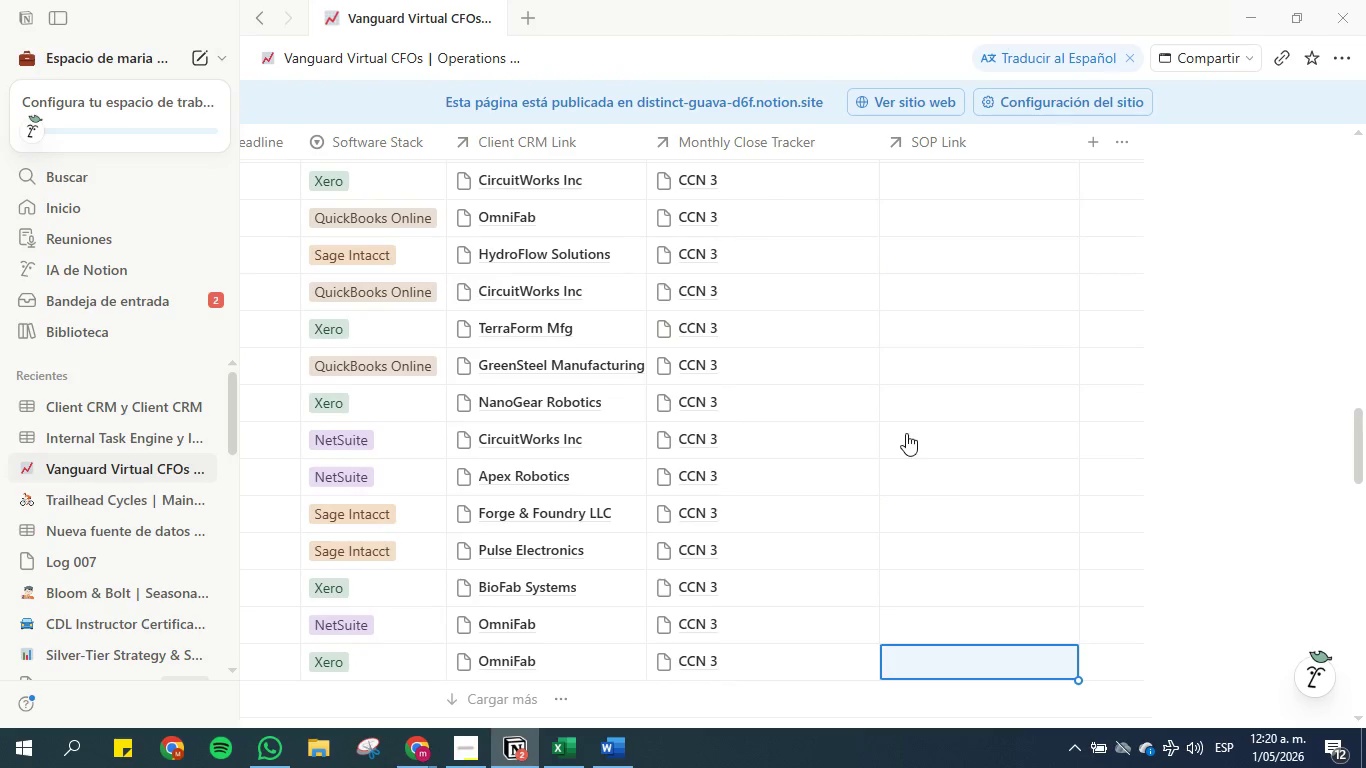 
scroll: coordinate [1007, 408], scroll_direction: up, amount: 17.0
 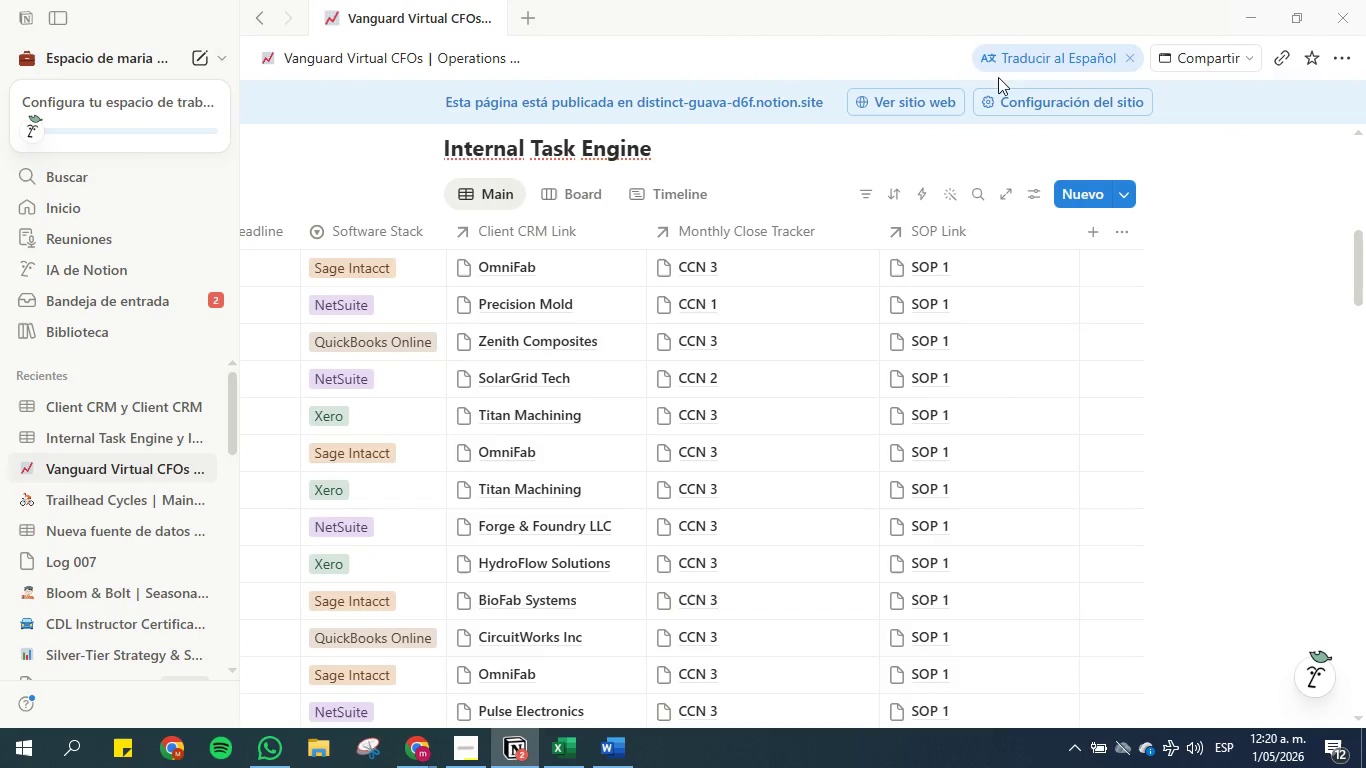 
left_click([924, 112])
 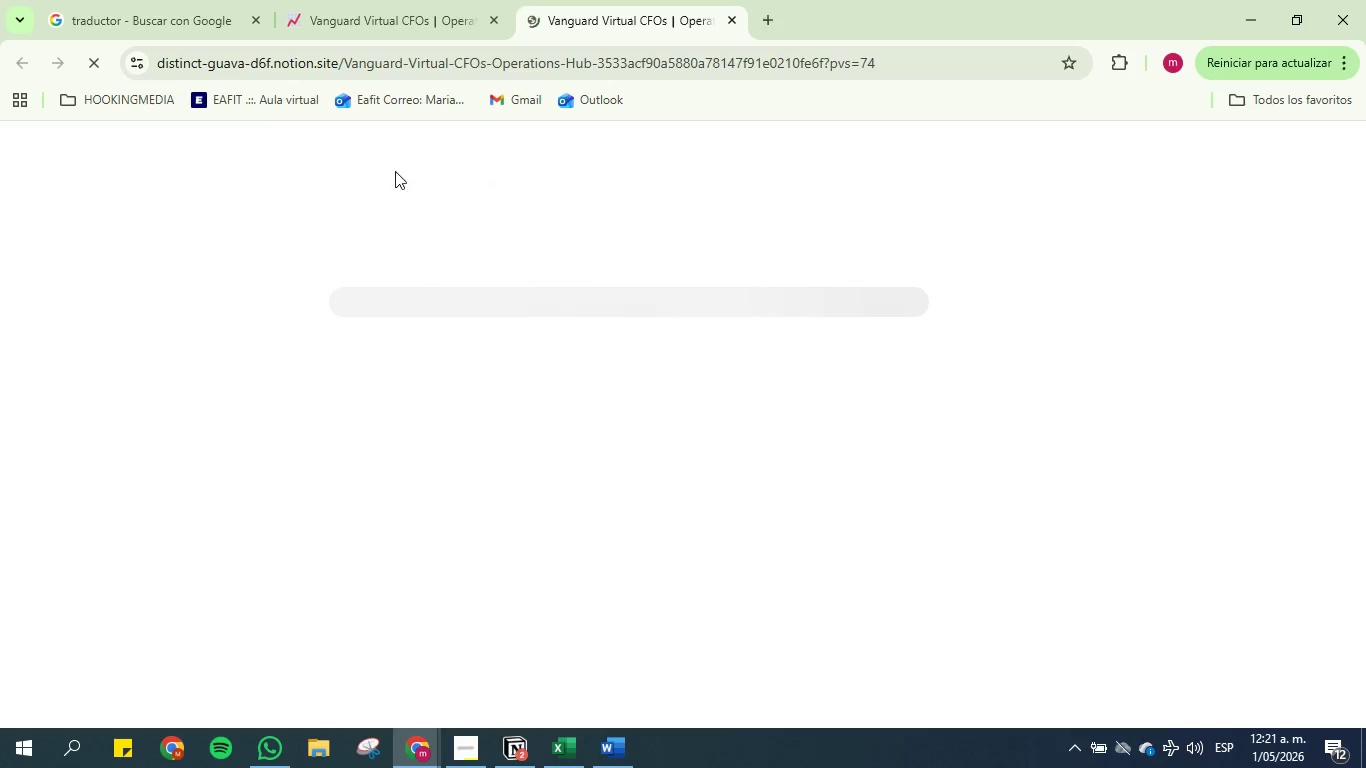 
wait(5.17)
 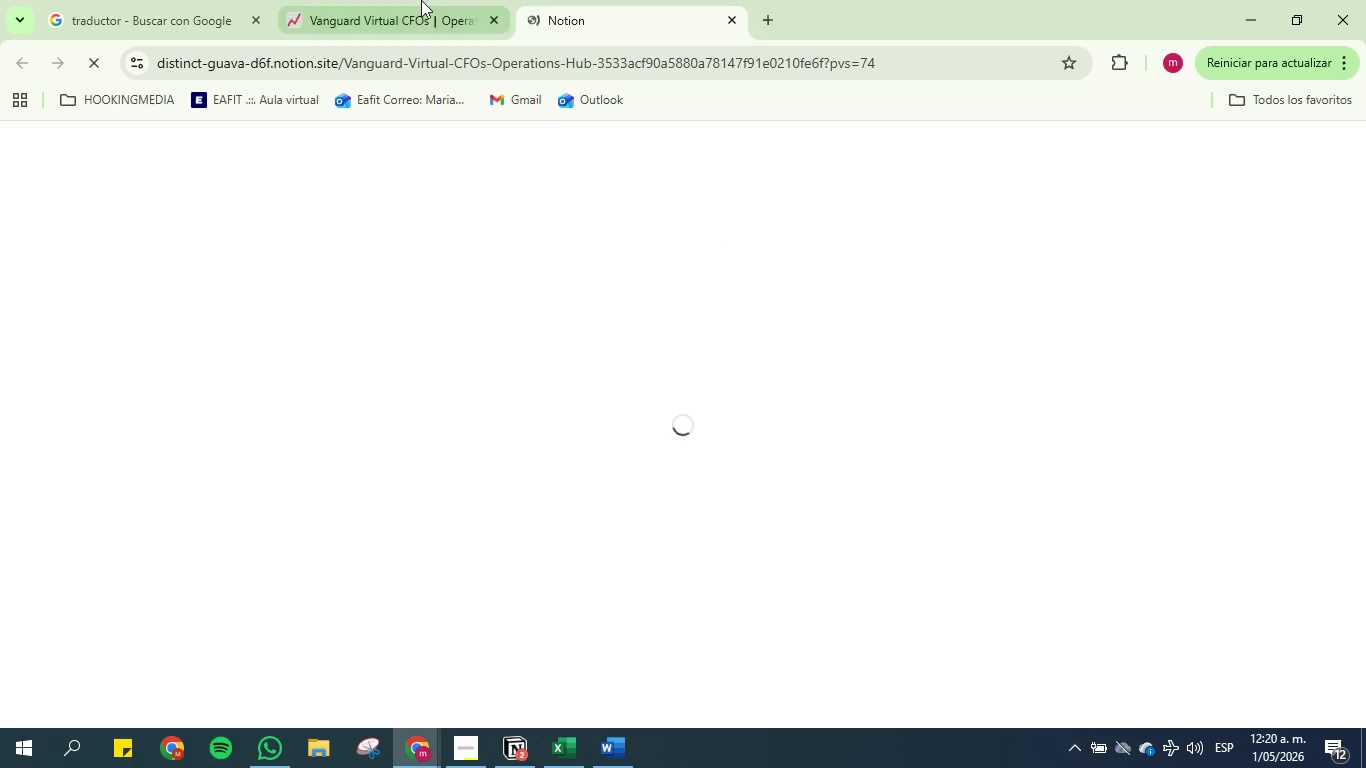 
scroll: coordinate [743, 507], scroll_direction: down, amount: 26.0
 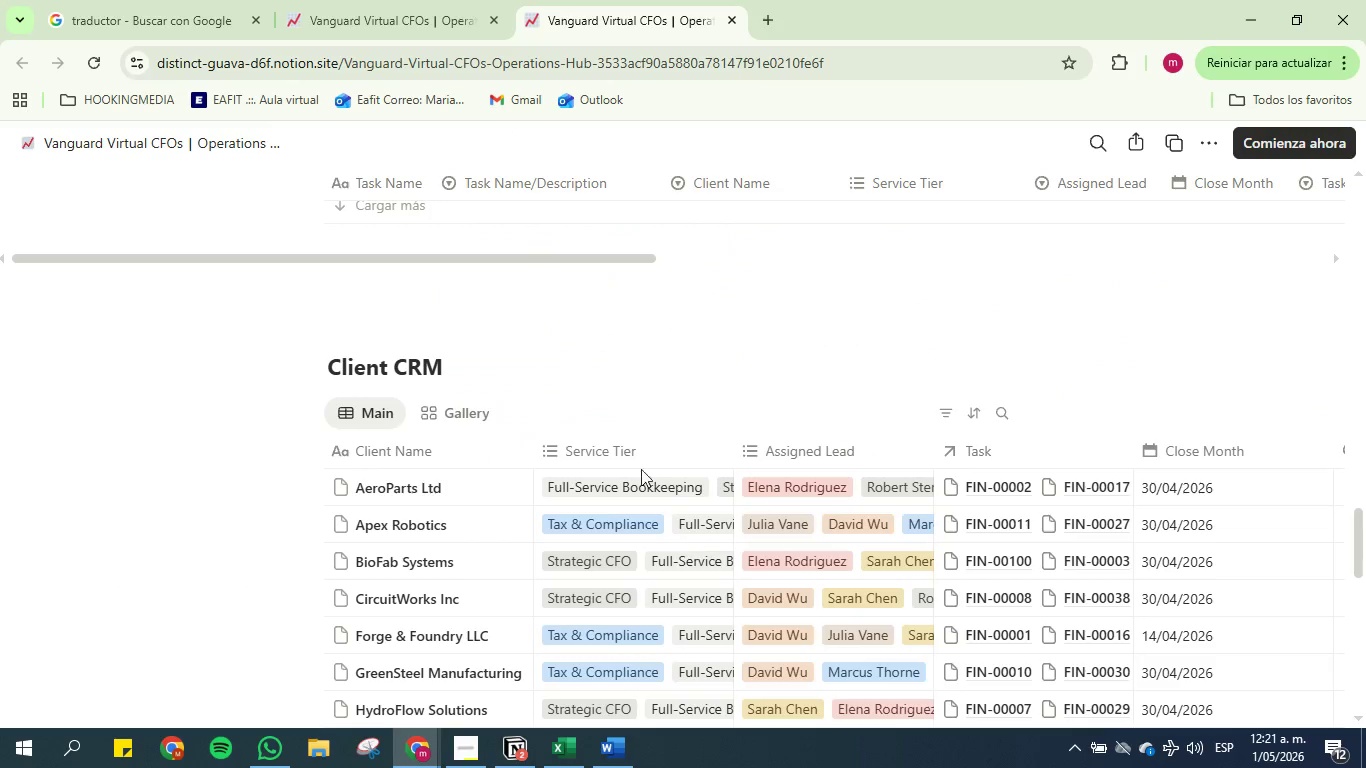 
scroll: coordinate [631, 449], scroll_direction: up, amount: 5.0
 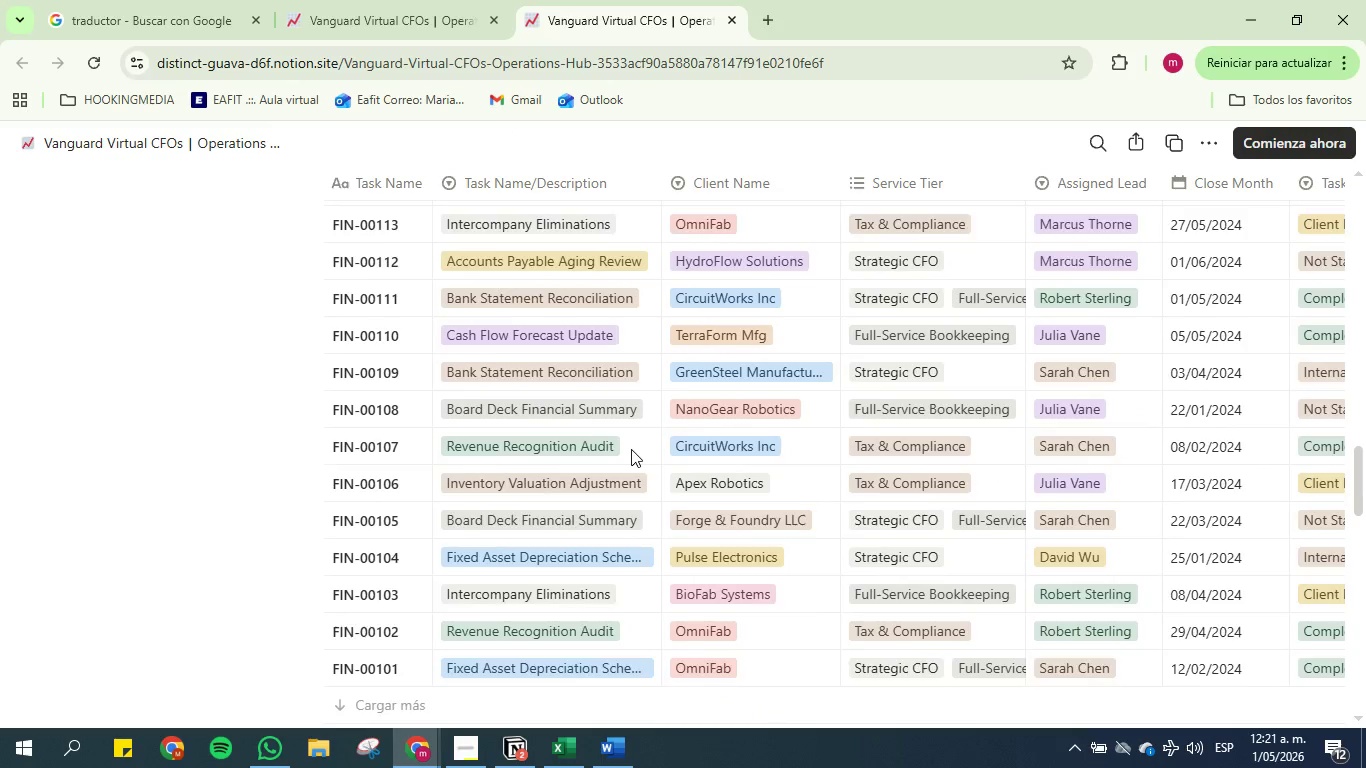 
scroll: coordinate [631, 449], scroll_direction: down, amount: 3.0
 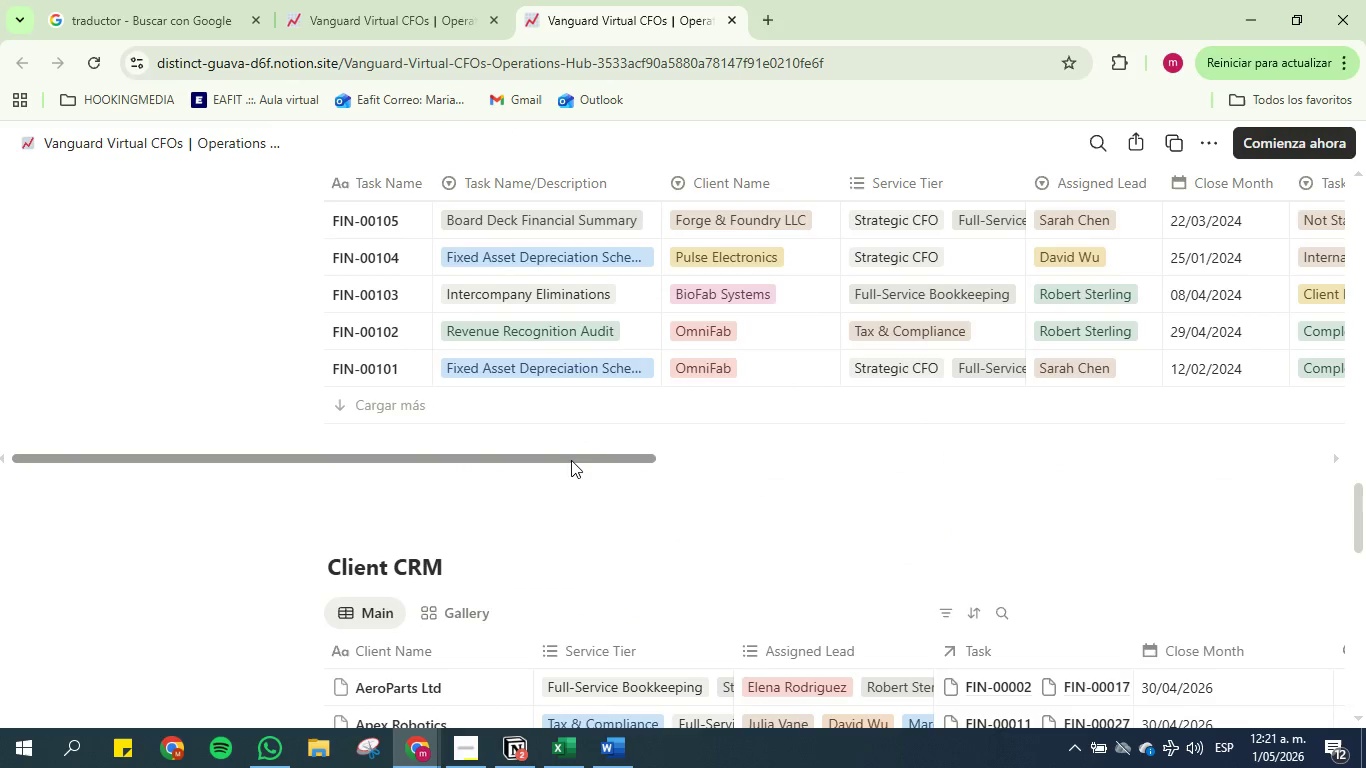 
left_click_drag(start_coordinate=[571, 454], to_coordinate=[1267, 446])
 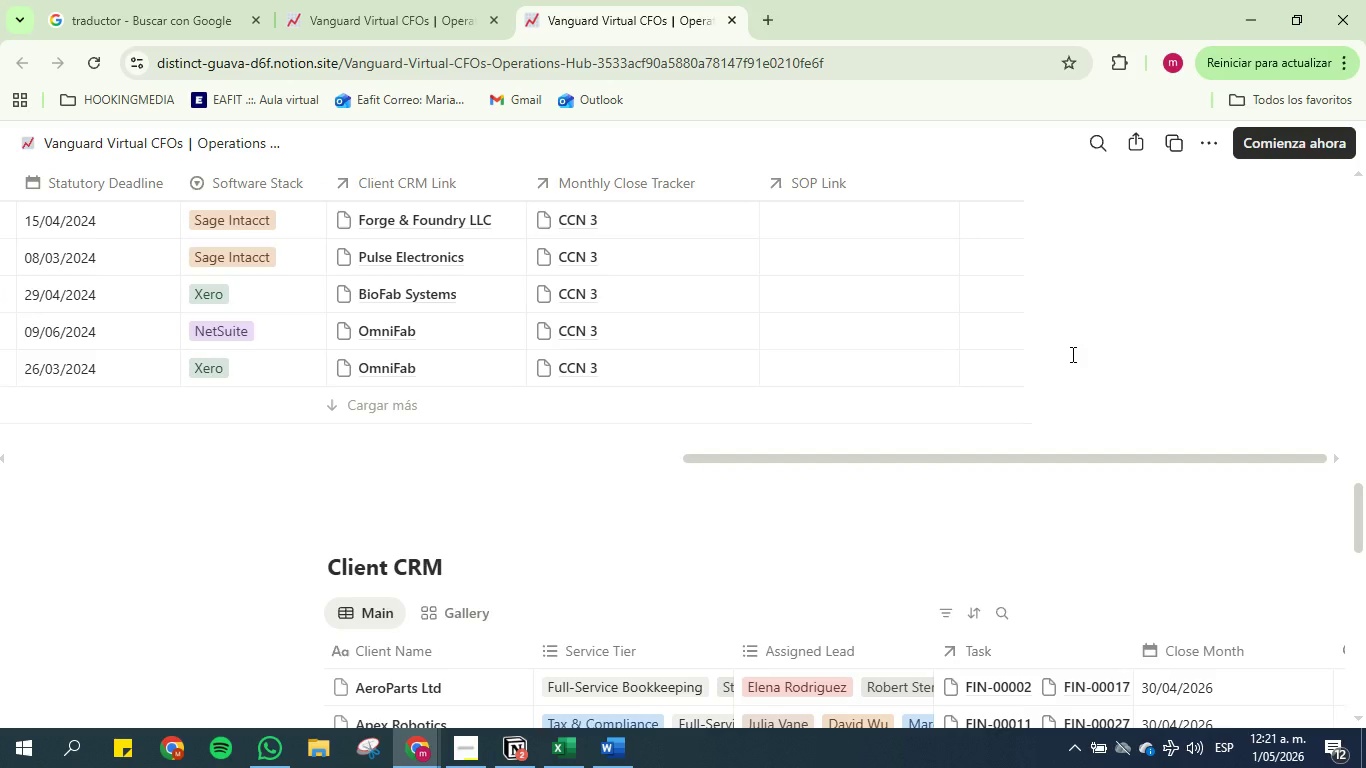 
scroll: coordinate [1071, 354], scroll_direction: up, amount: 18.0
 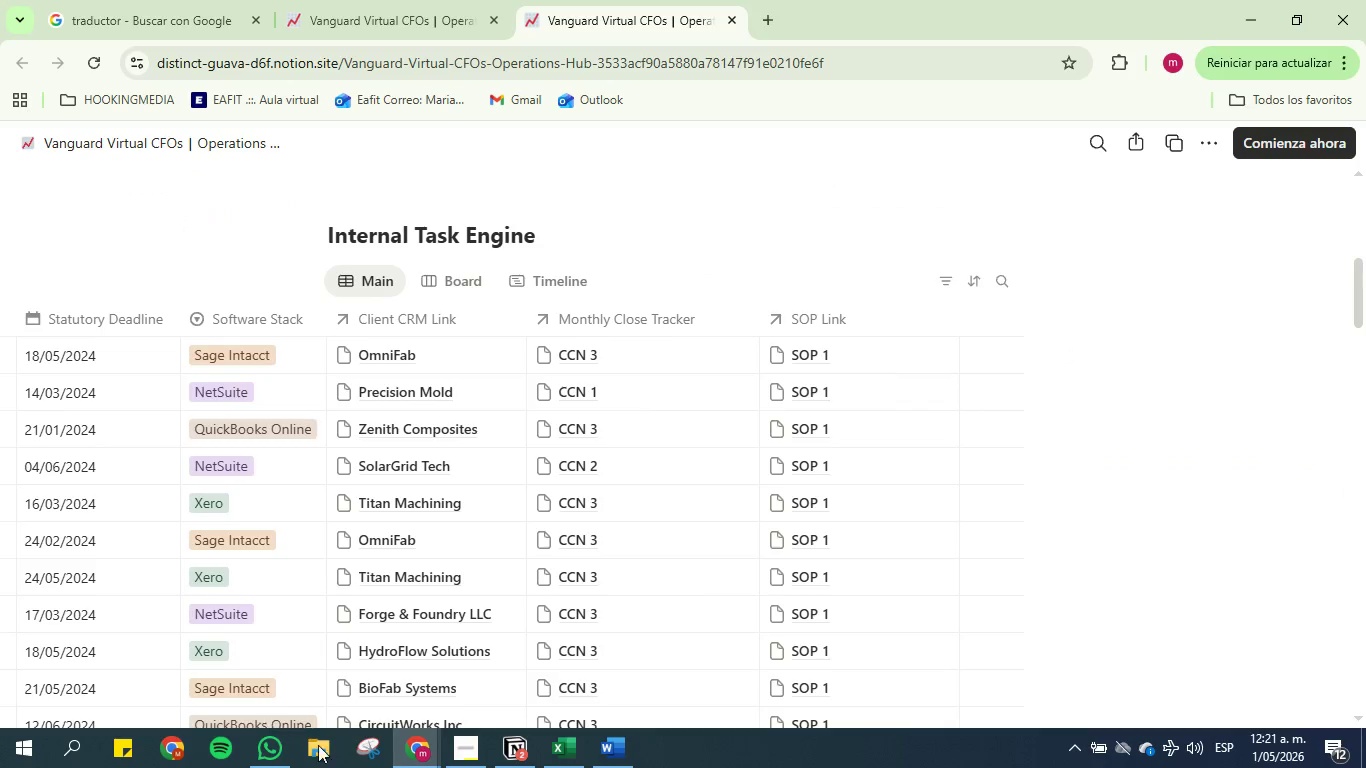 
left_click([375, 746])
 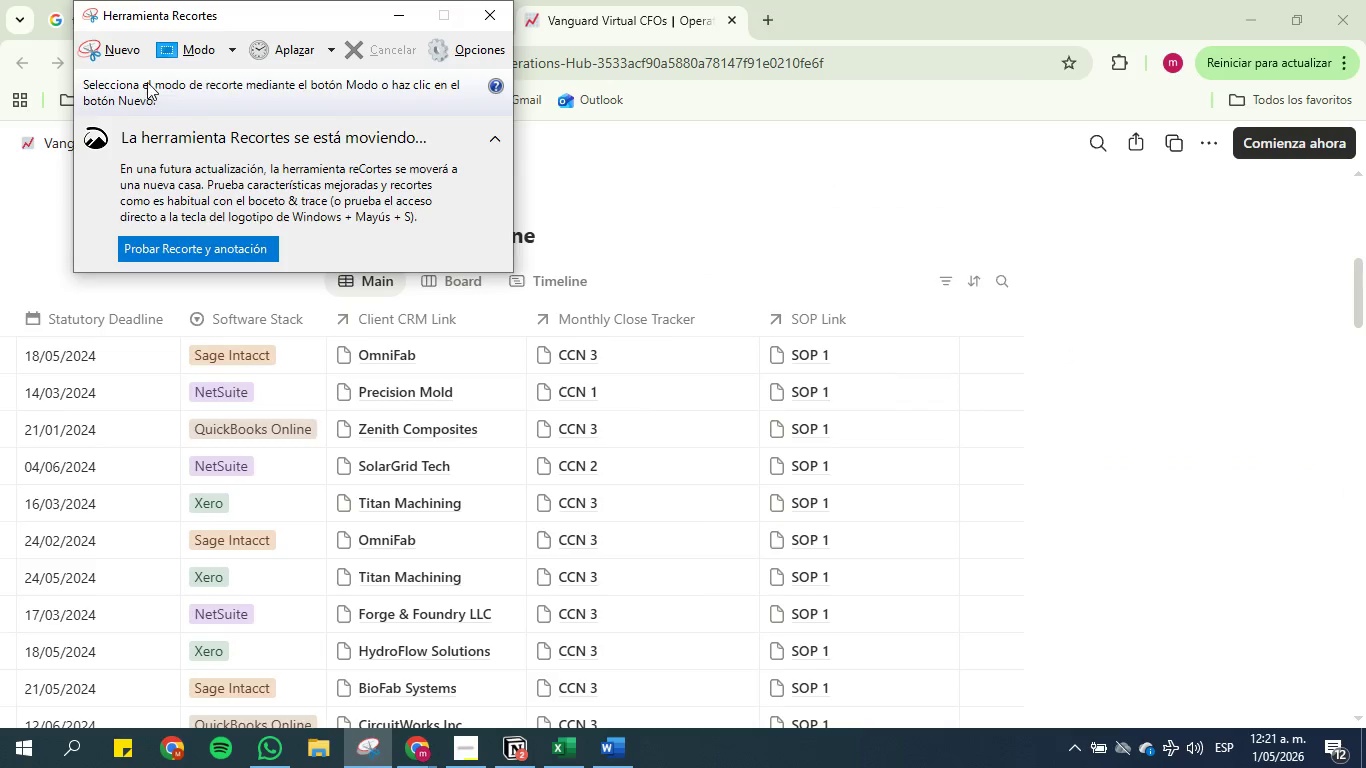 
left_click([120, 47])
 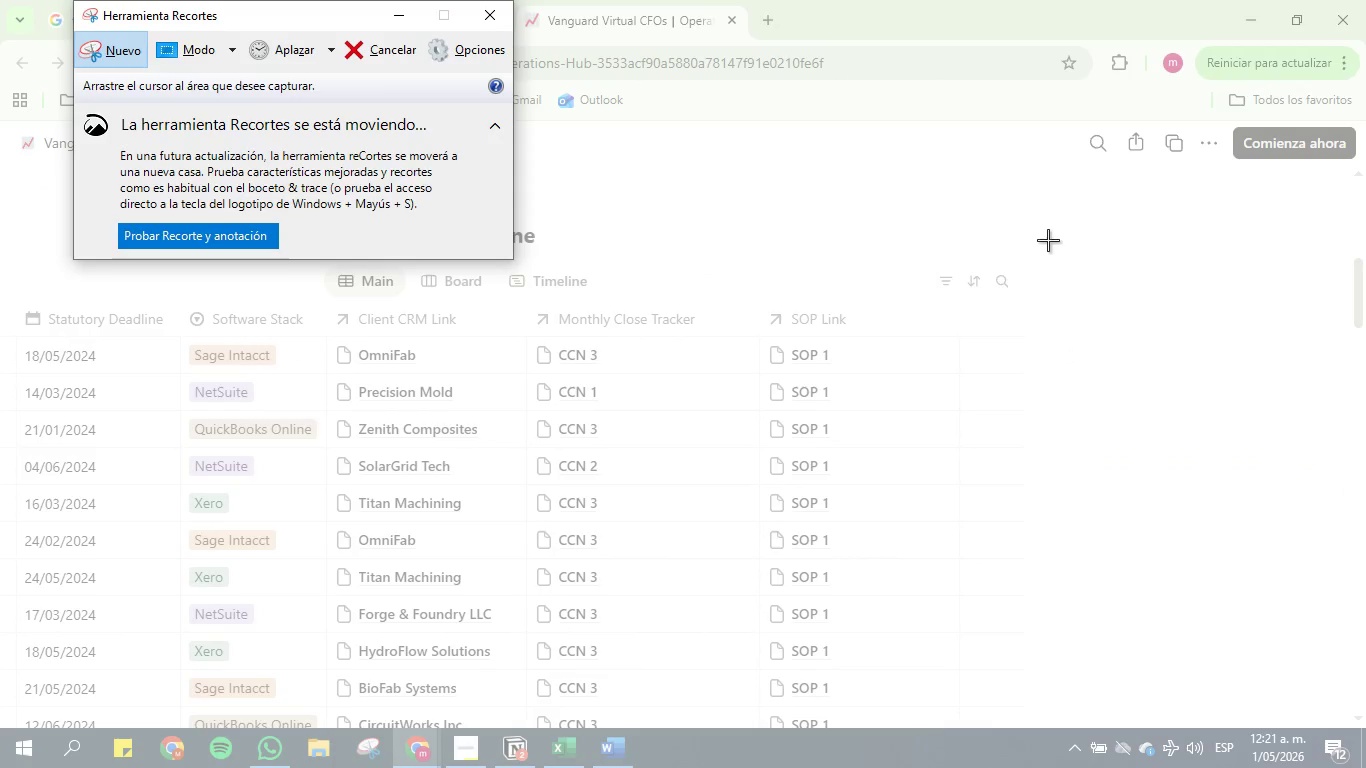 
left_click_drag(start_coordinate=[1047, 218], to_coordinate=[11, 715])
 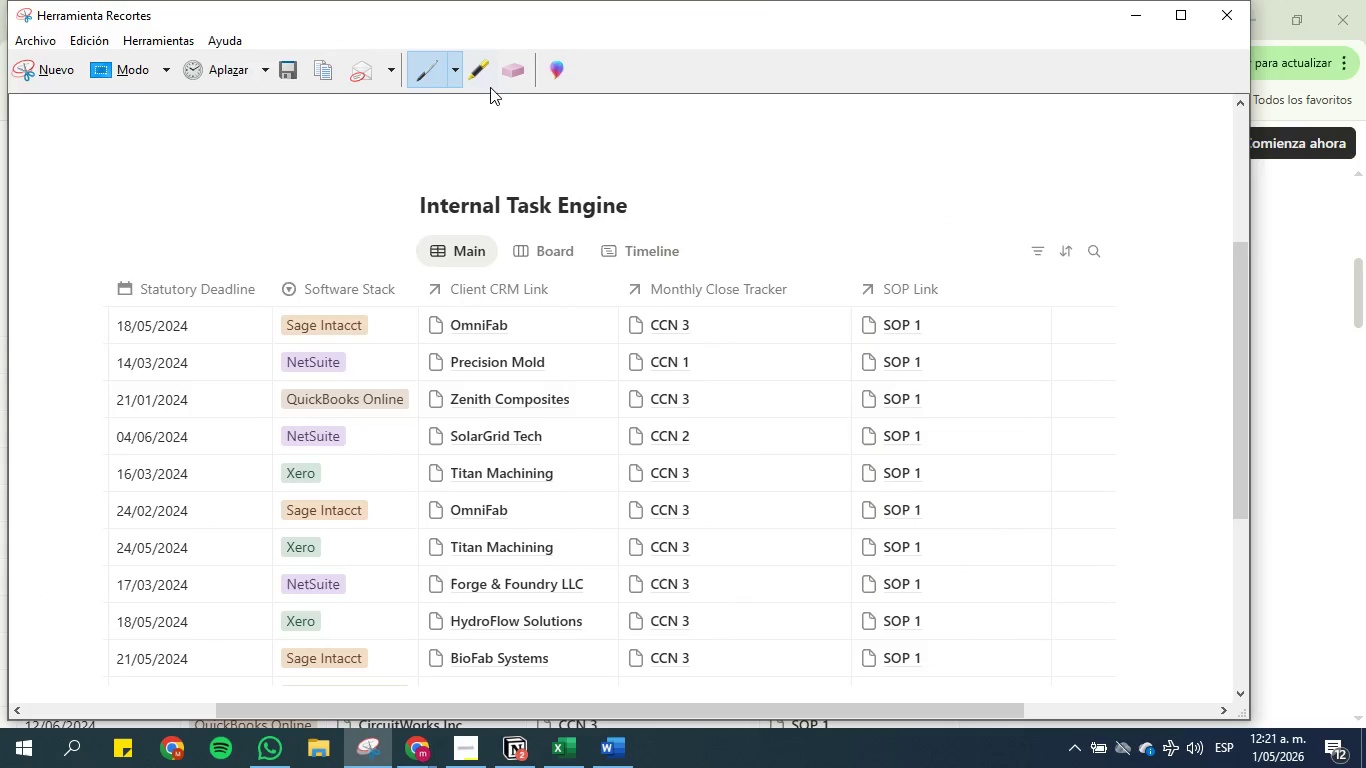 
left_click([479, 73])
 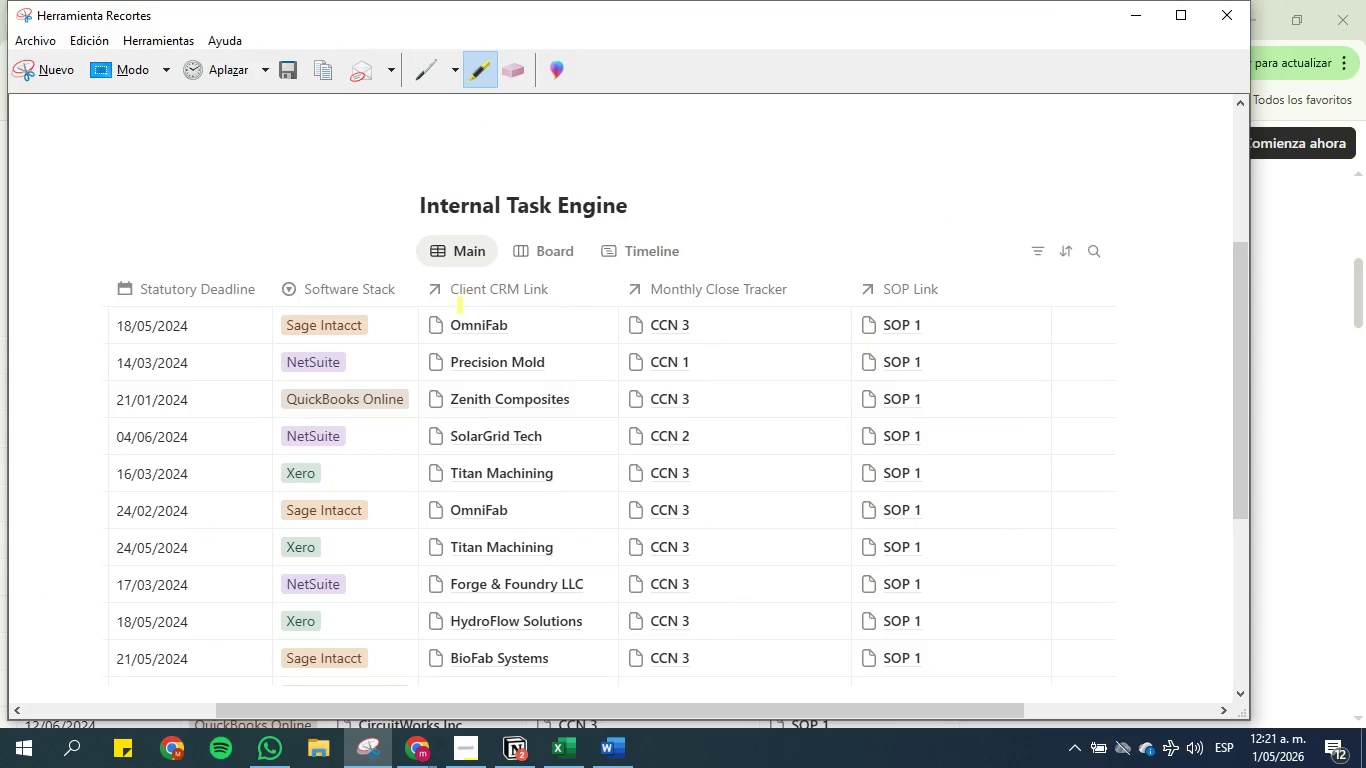 
left_click_drag(start_coordinate=[460, 306], to_coordinate=[529, 307])
 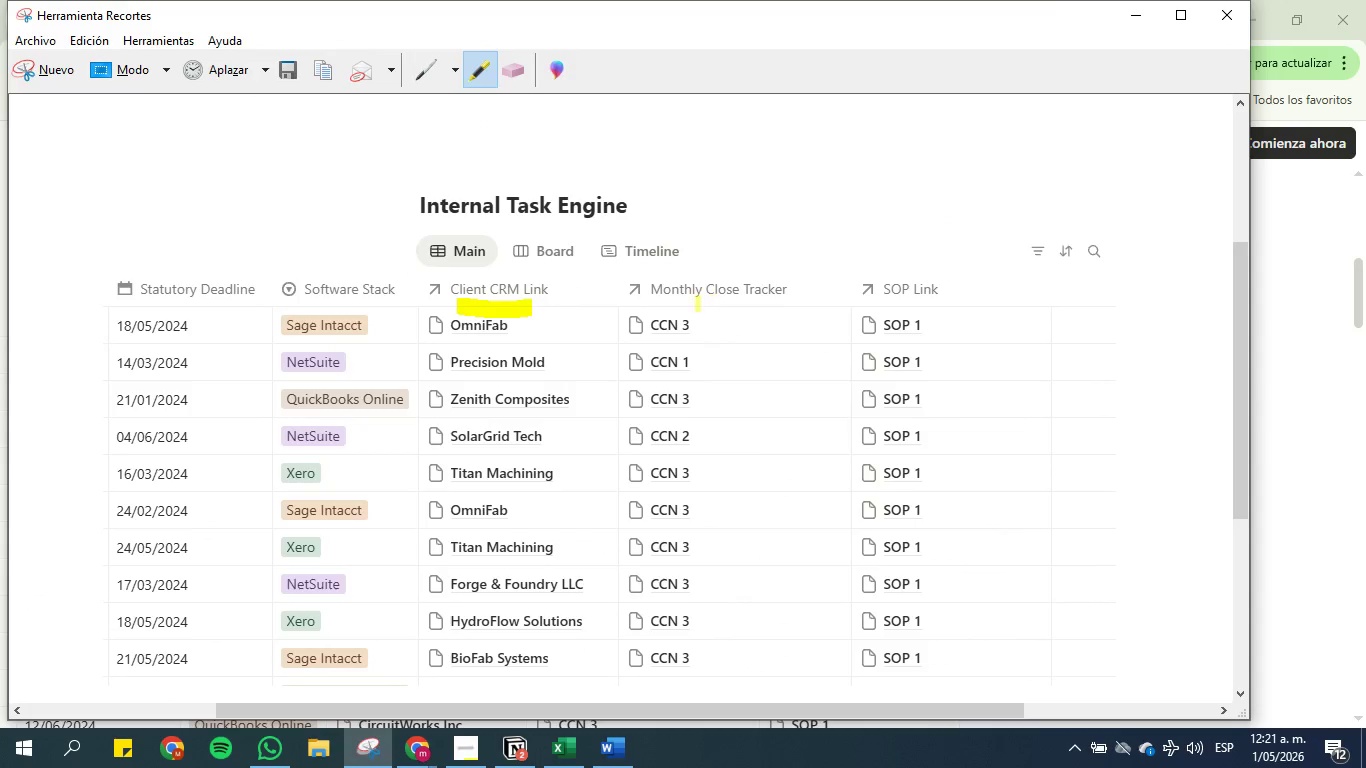 
left_click_drag(start_coordinate=[695, 303], to_coordinate=[804, 307])
 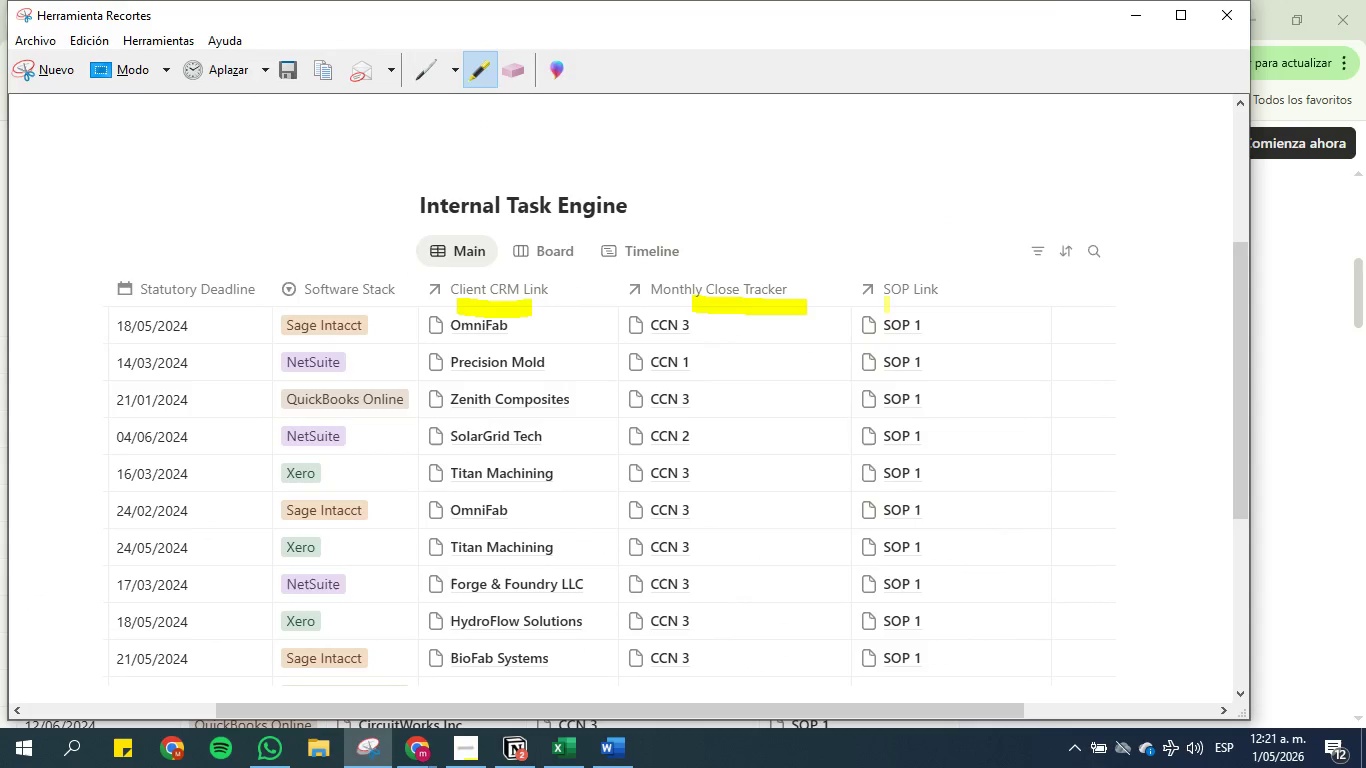 
left_click_drag(start_coordinate=[887, 304], to_coordinate=[995, 304])
 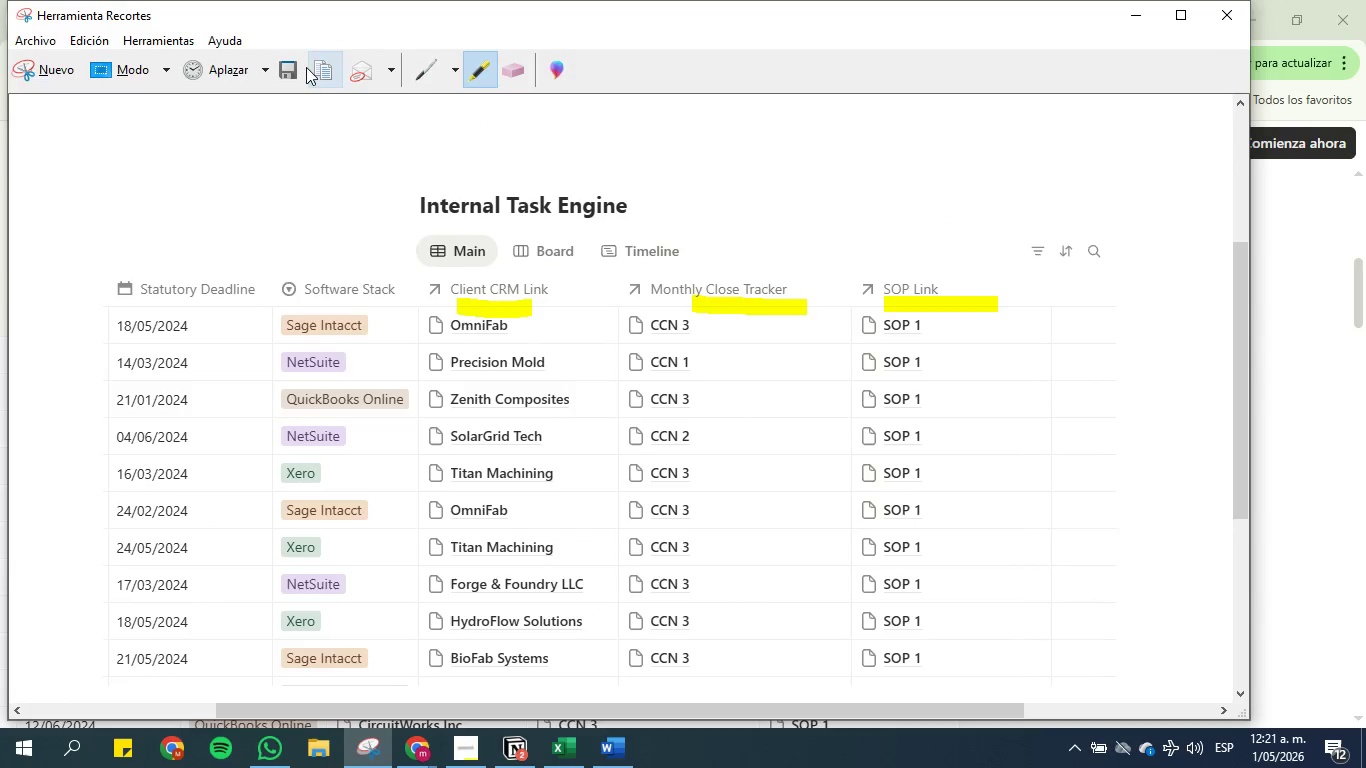 
left_click([282, 64])
 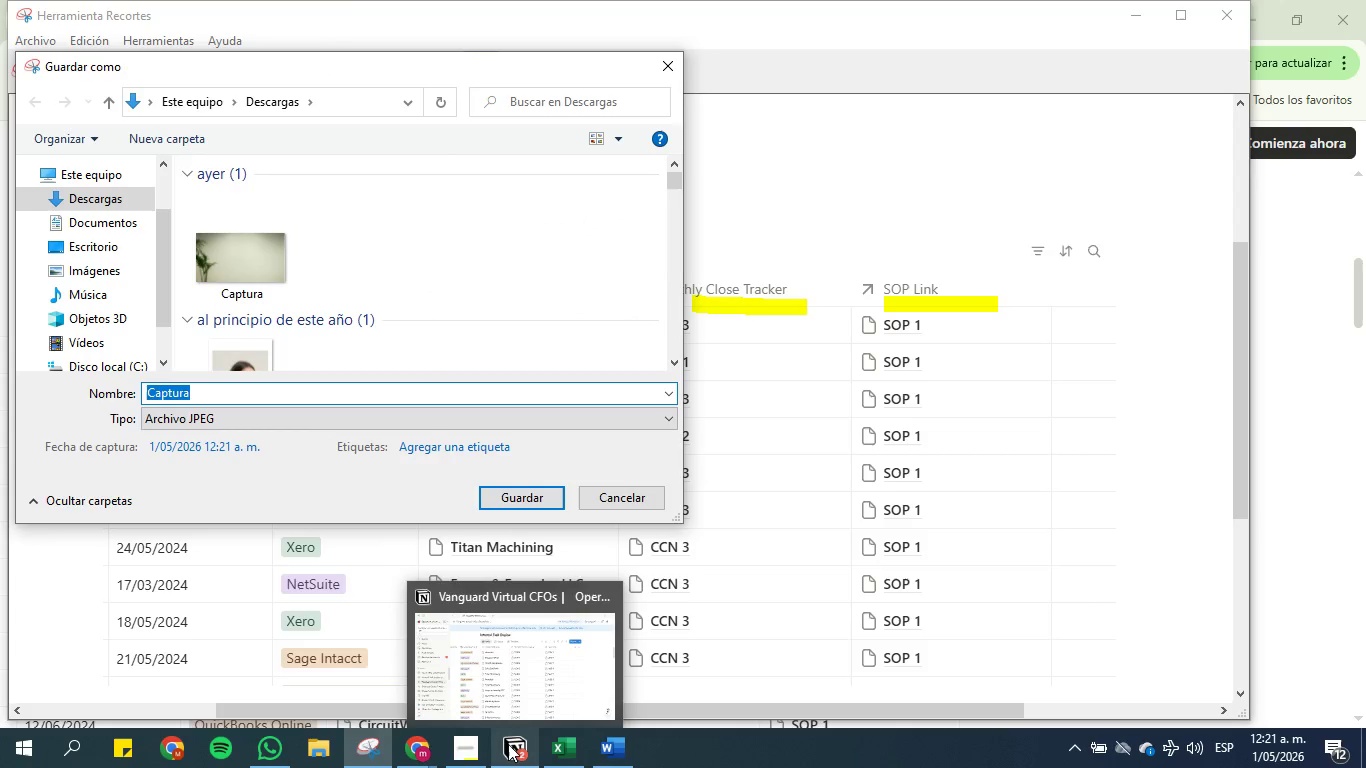 
left_click([508, 746])
 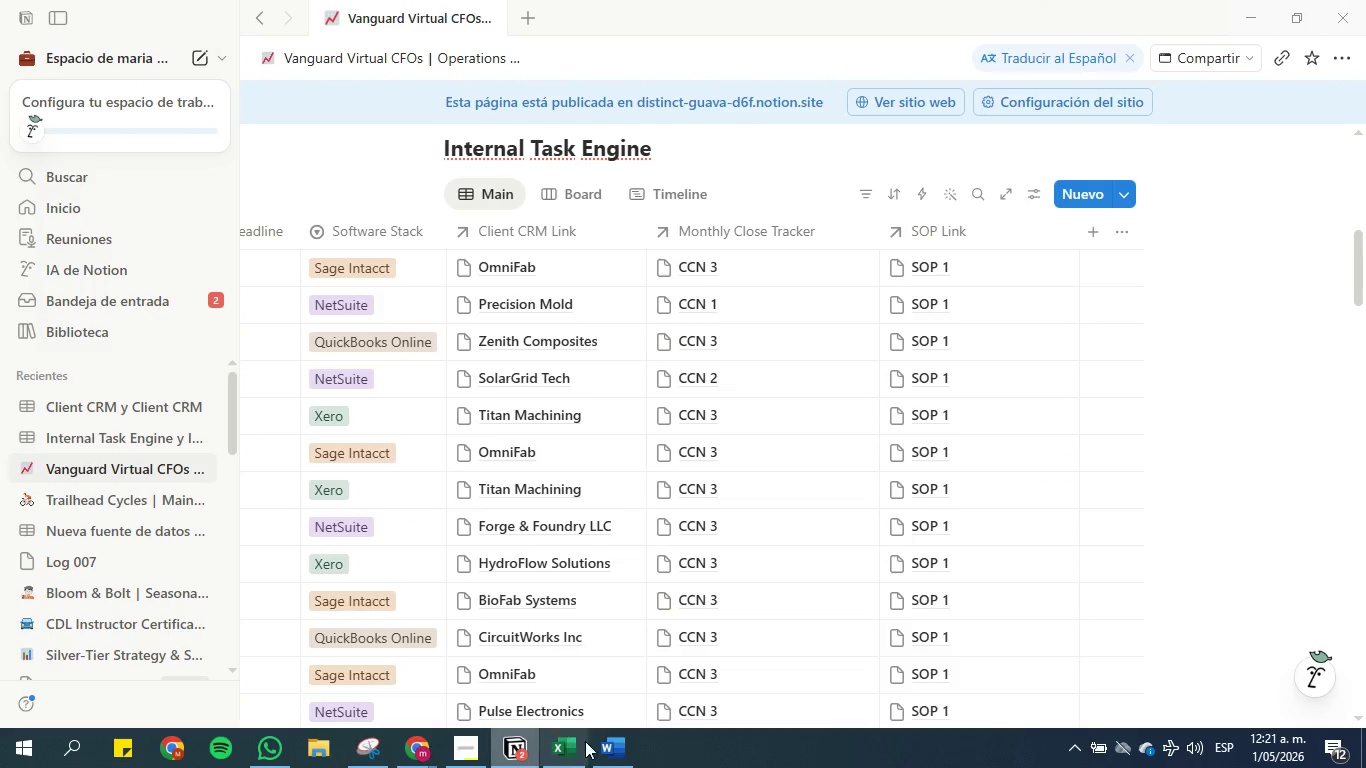 
left_click([602, 750])
 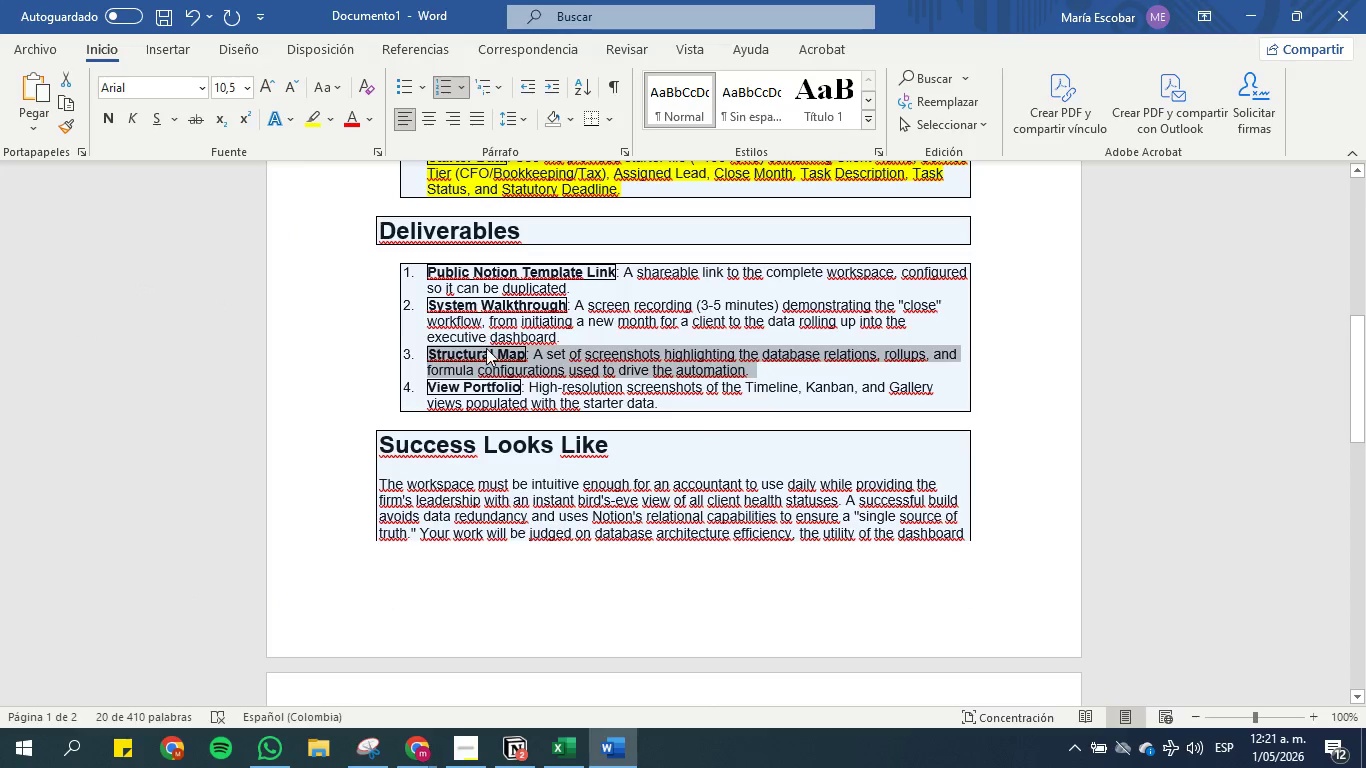 
key(Control+C)
 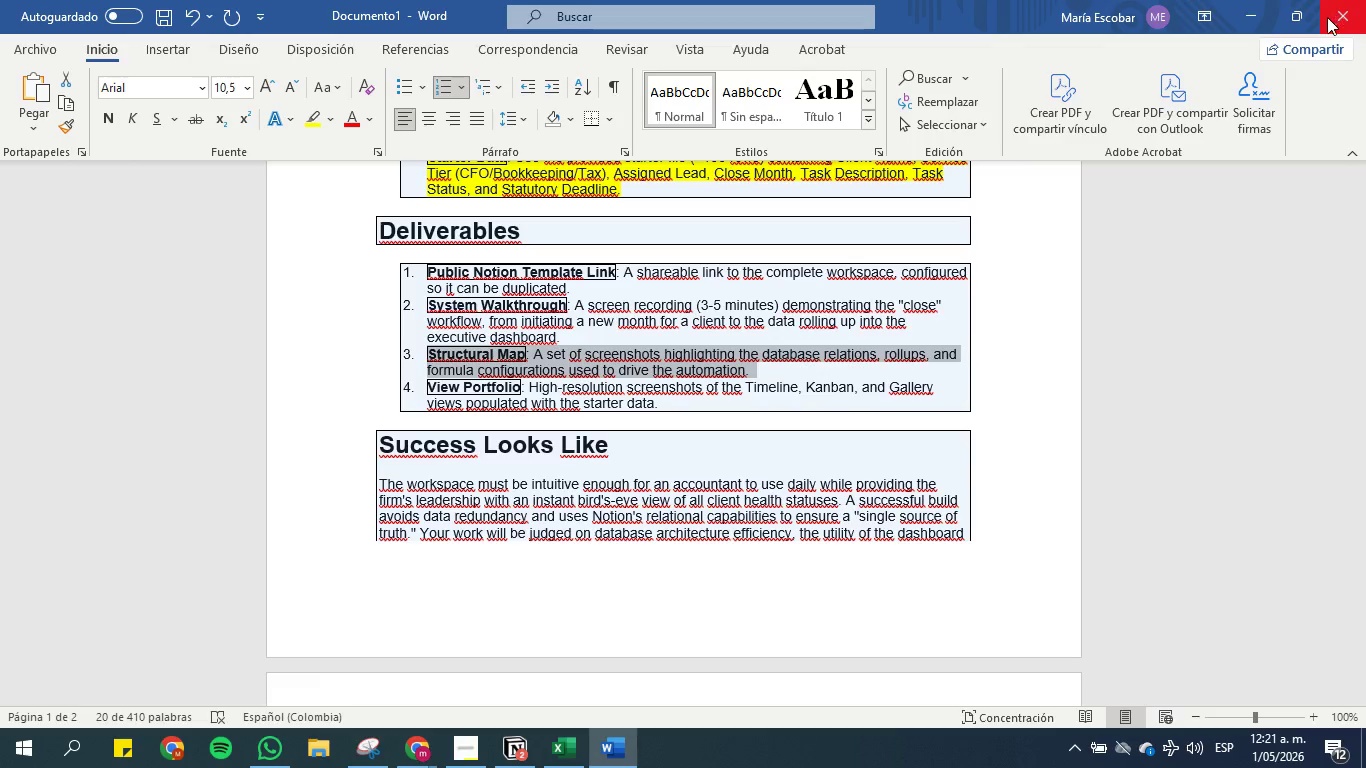 
wait(11.83)
 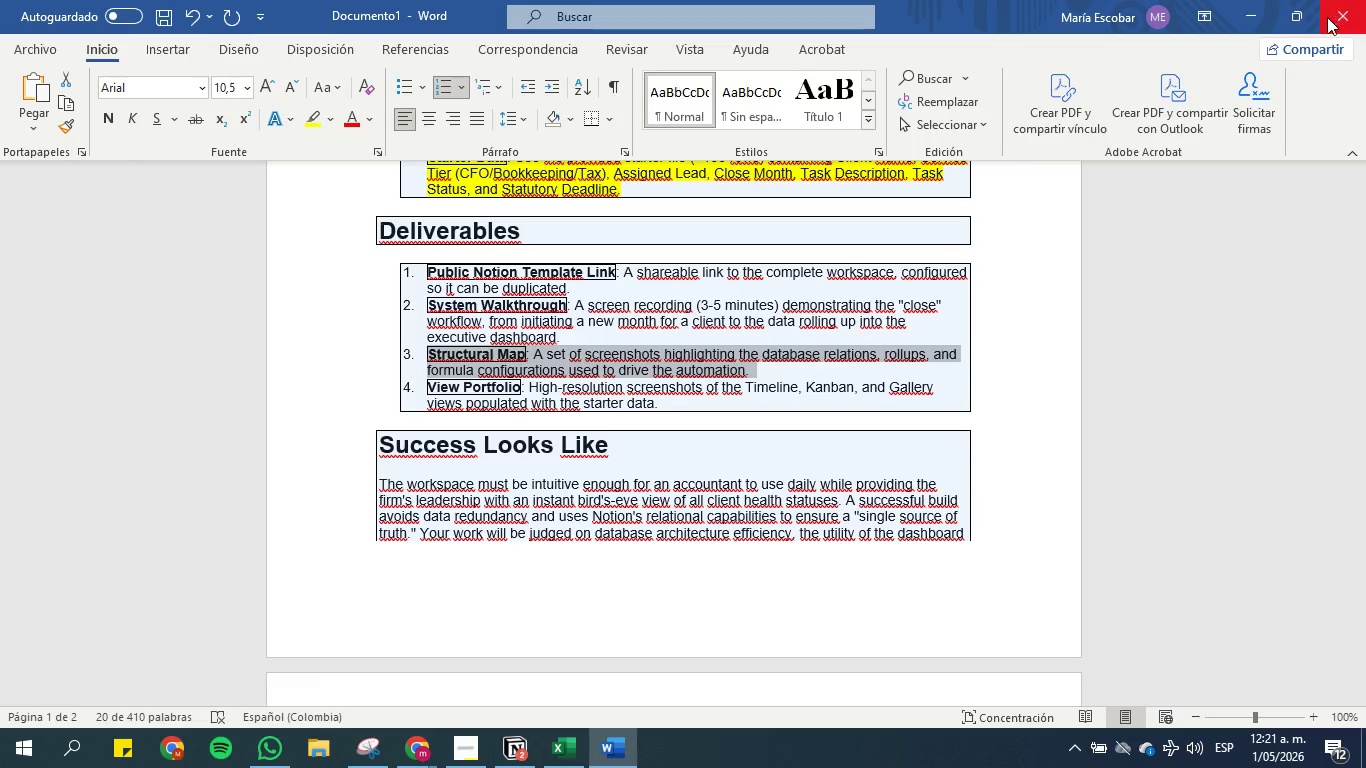 
left_click([1250, 15])
 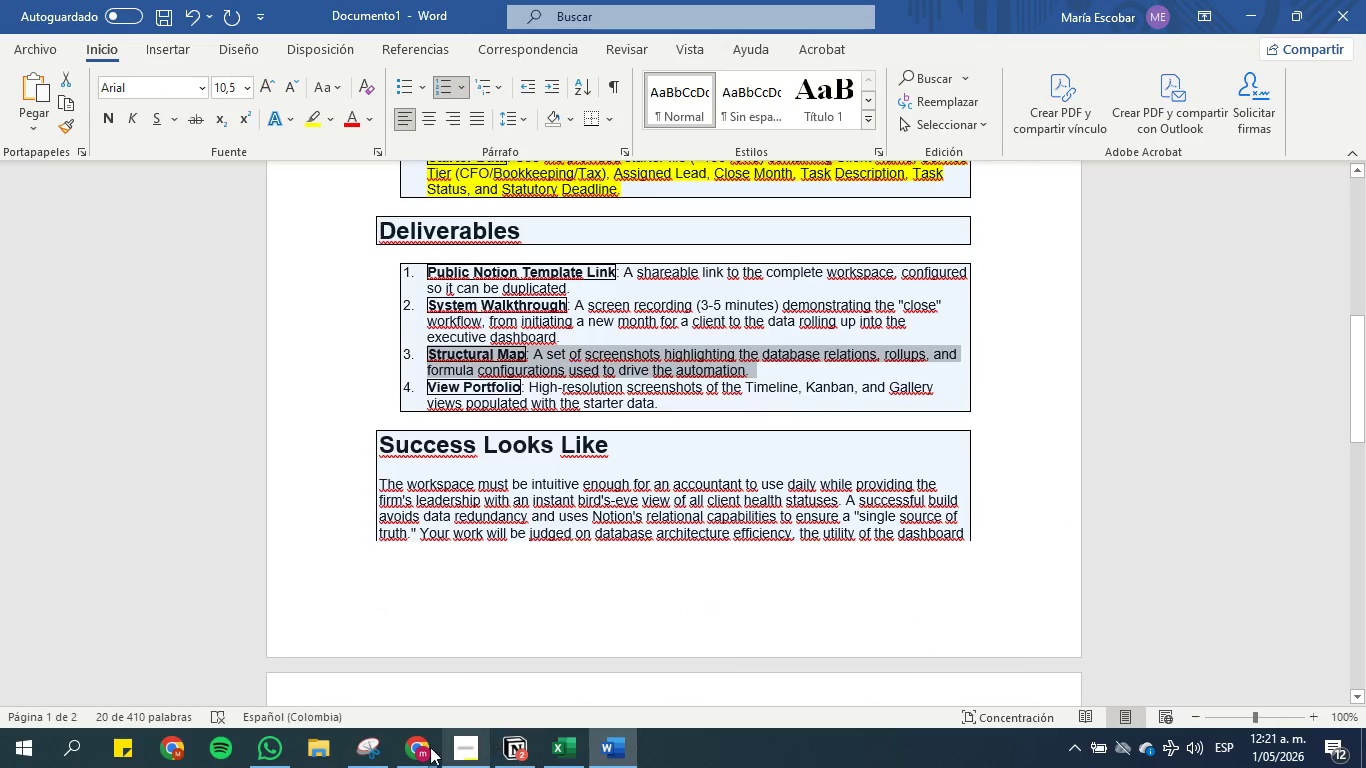 
left_click([377, 749])
 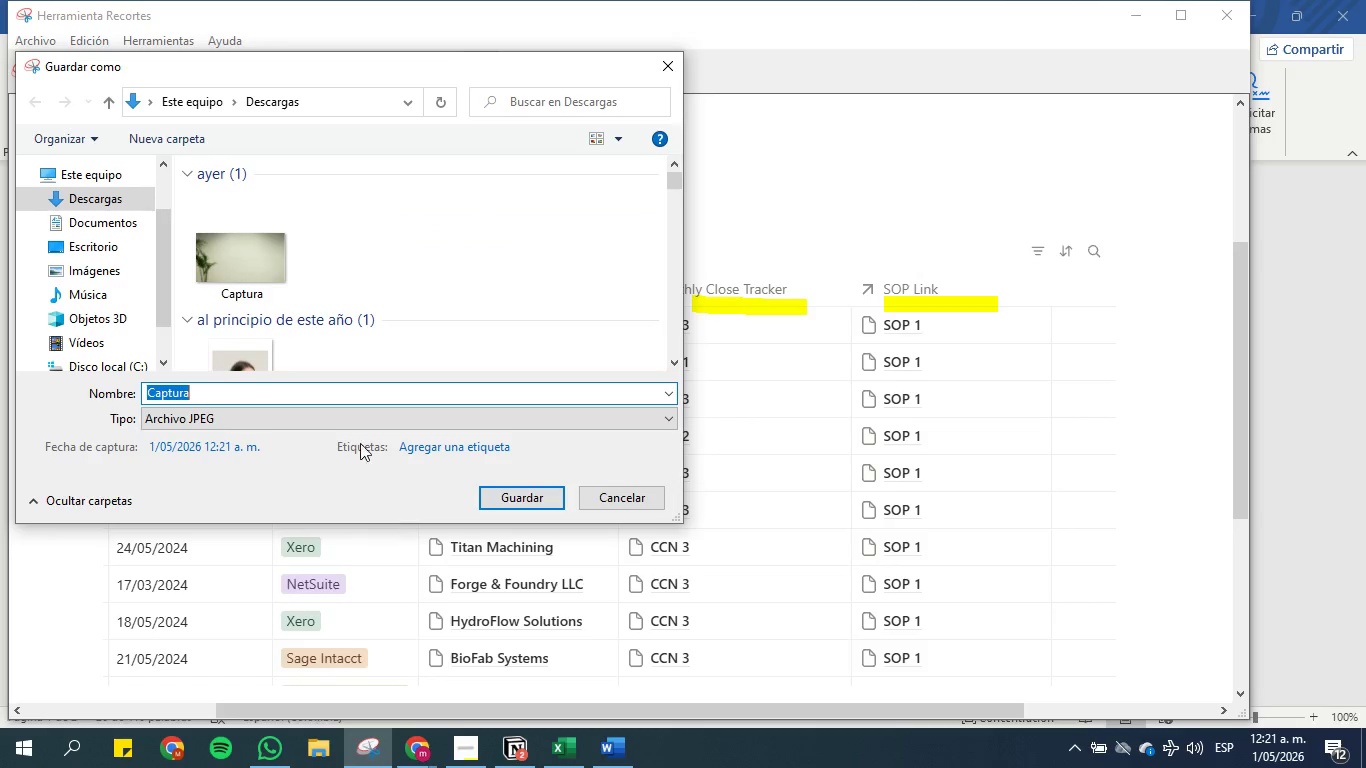 
key(Control+V)
 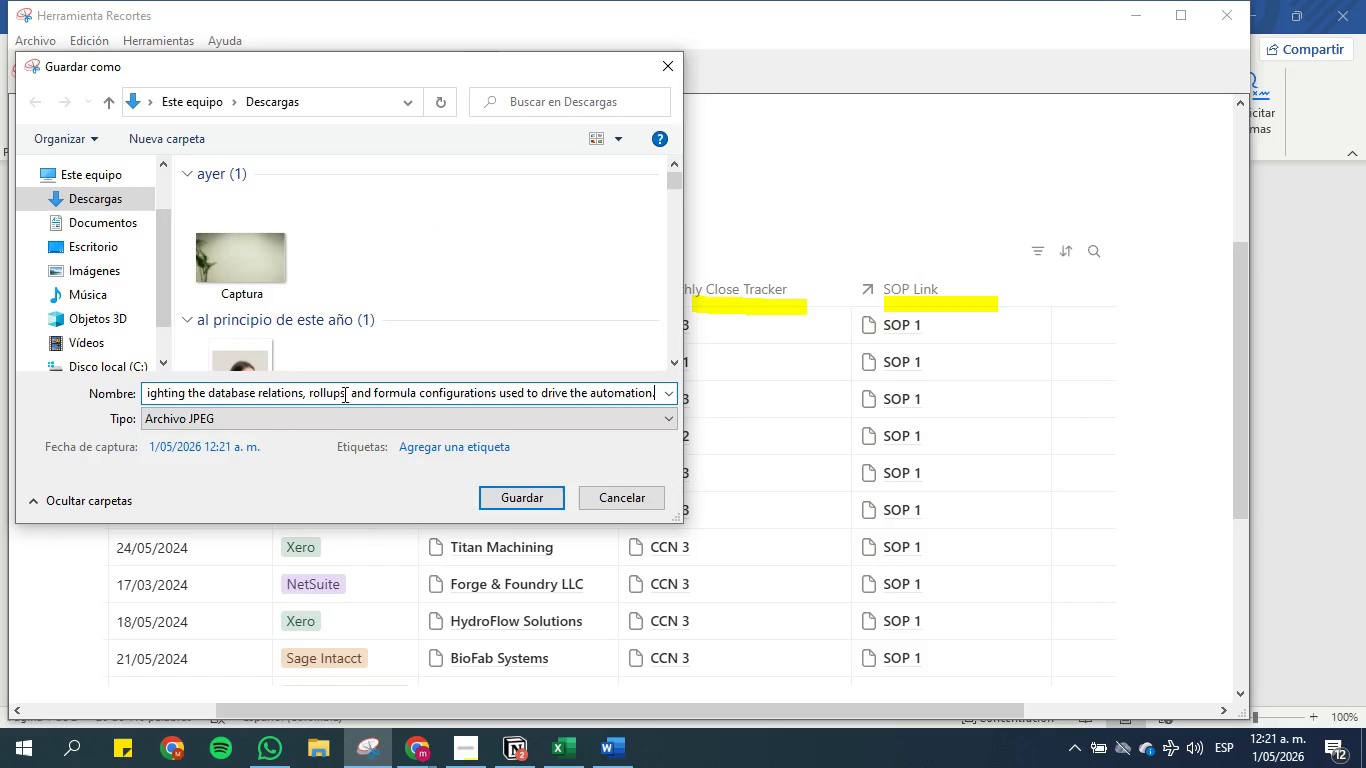 
left_click([321, 400])
 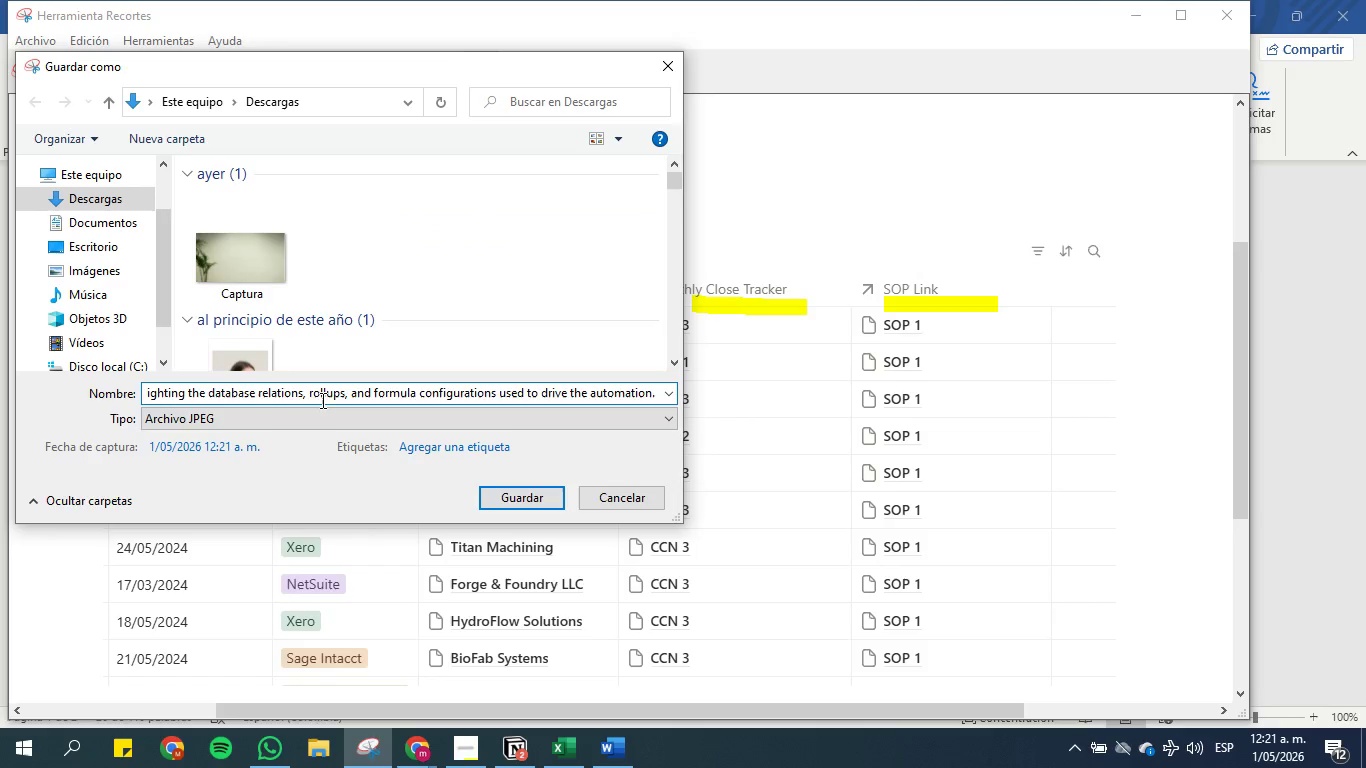 
hold_key(key=ArrowLeft, duration=1.5)
 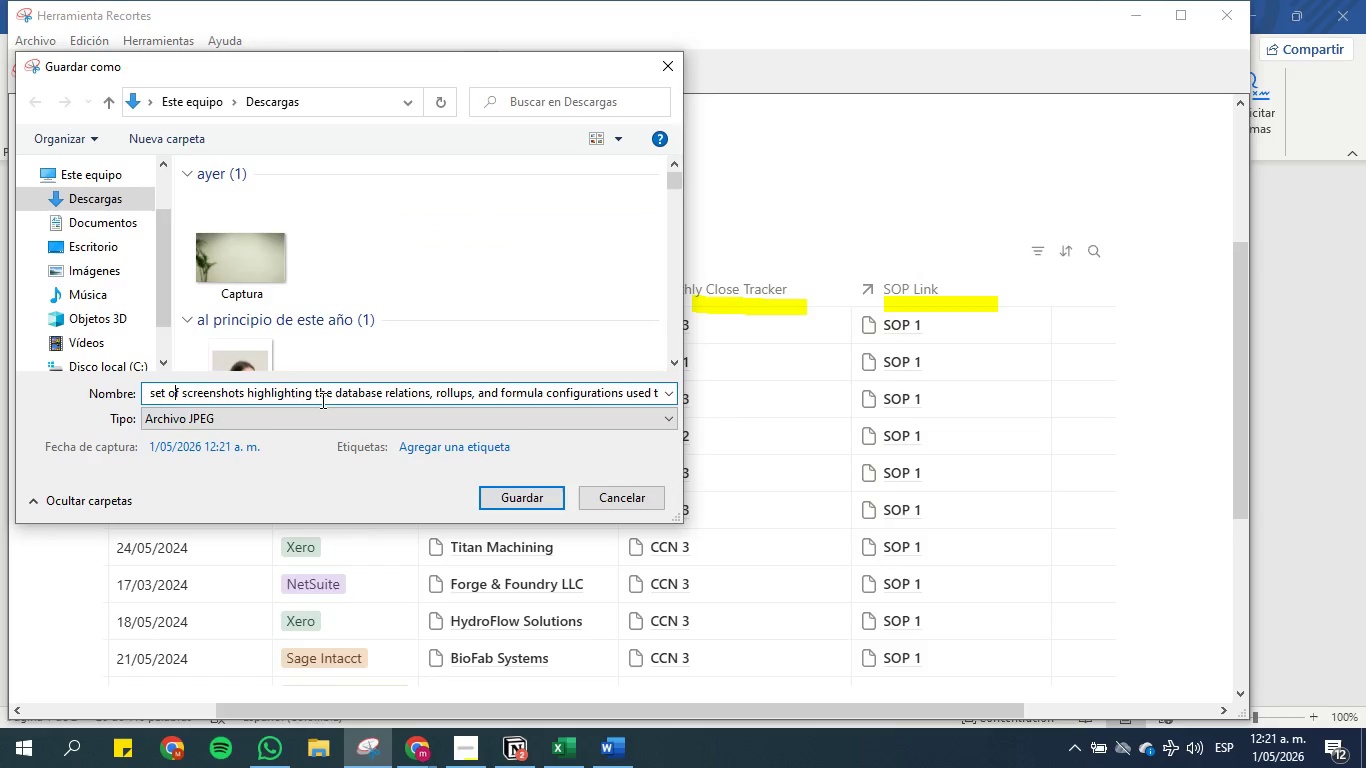 
hold_key(key=ArrowLeft, duration=1.52)
 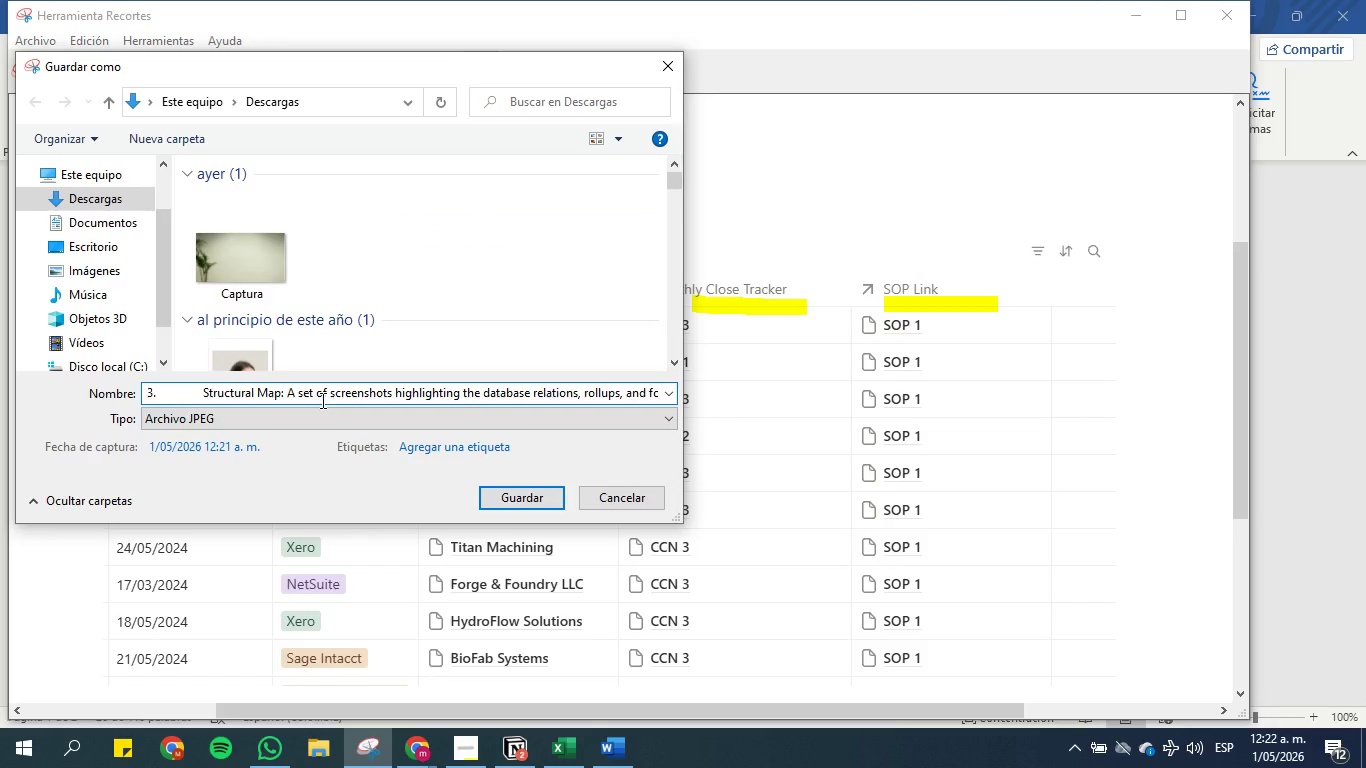 
key(ArrowLeft)
 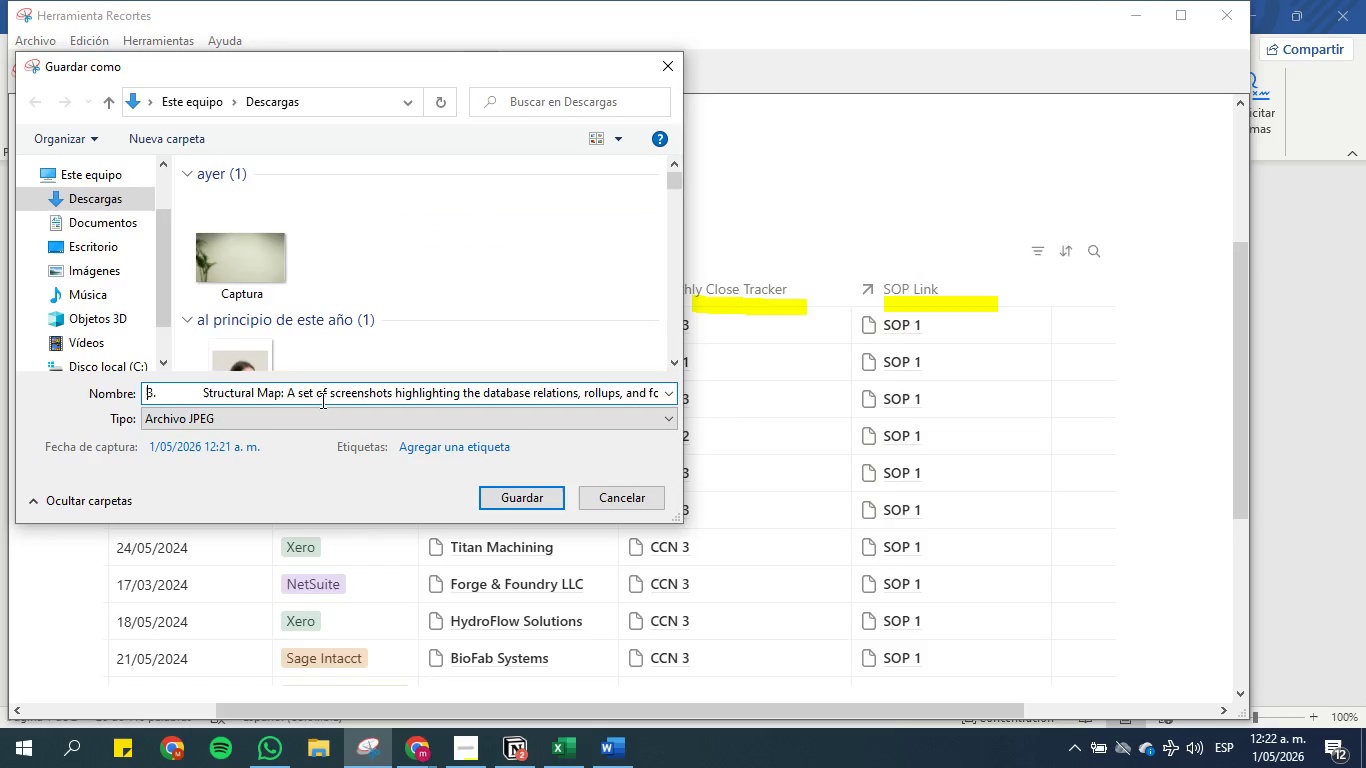 
key(ArrowLeft)
 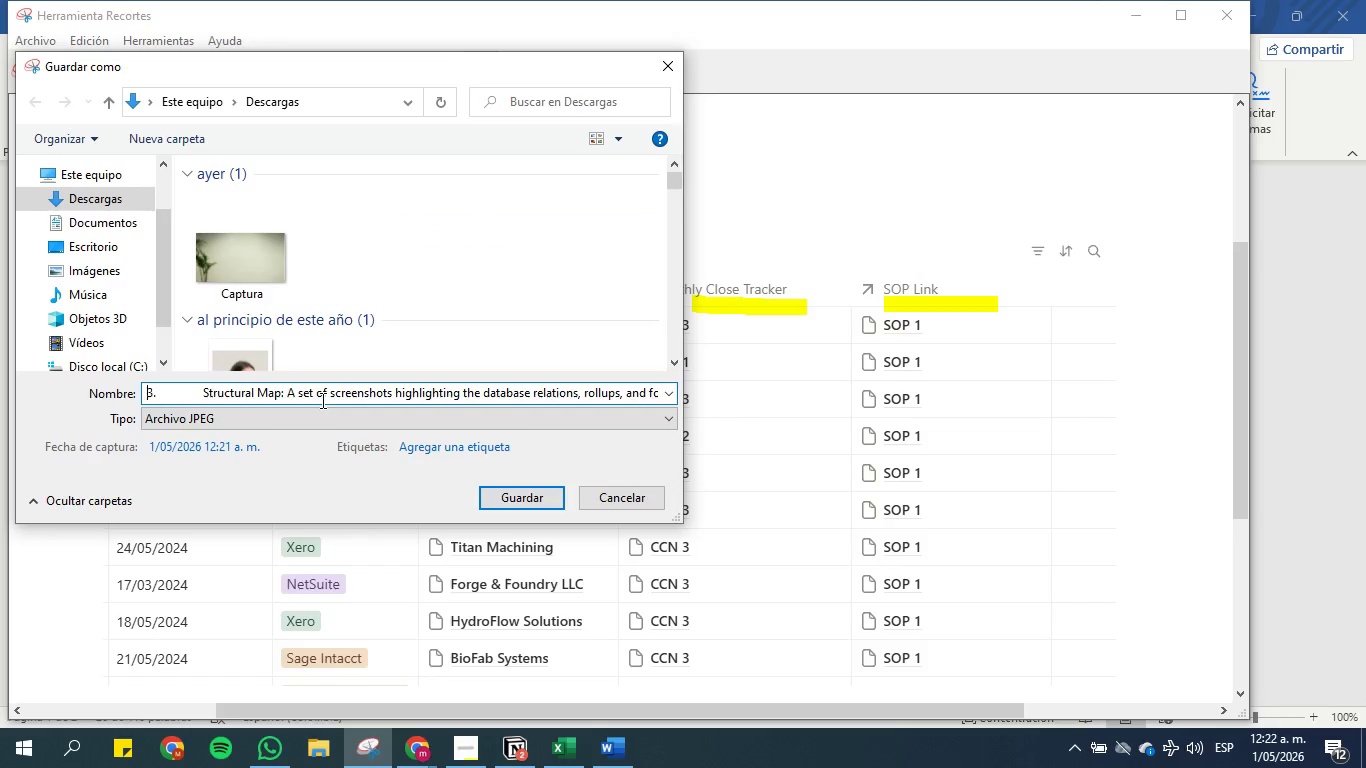 
key(ArrowLeft)
 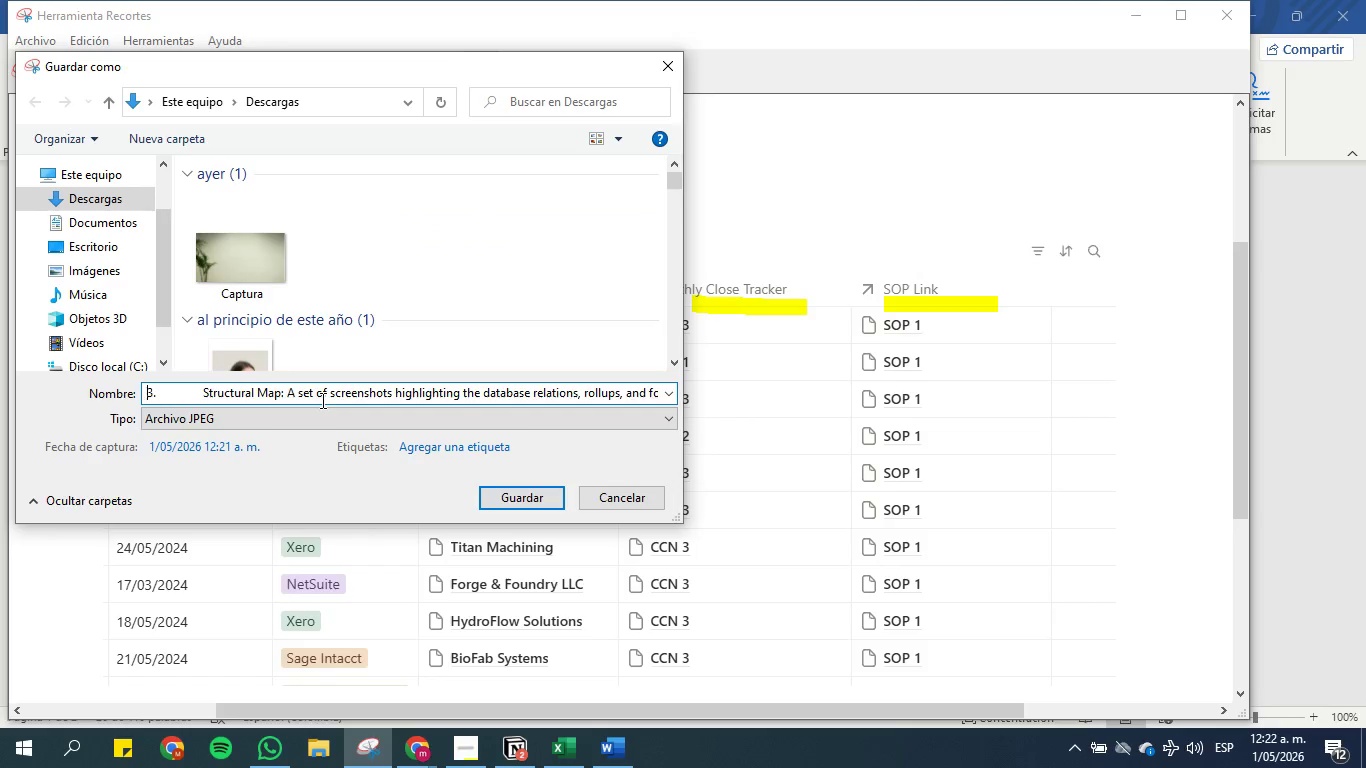 
key(ArrowLeft)
 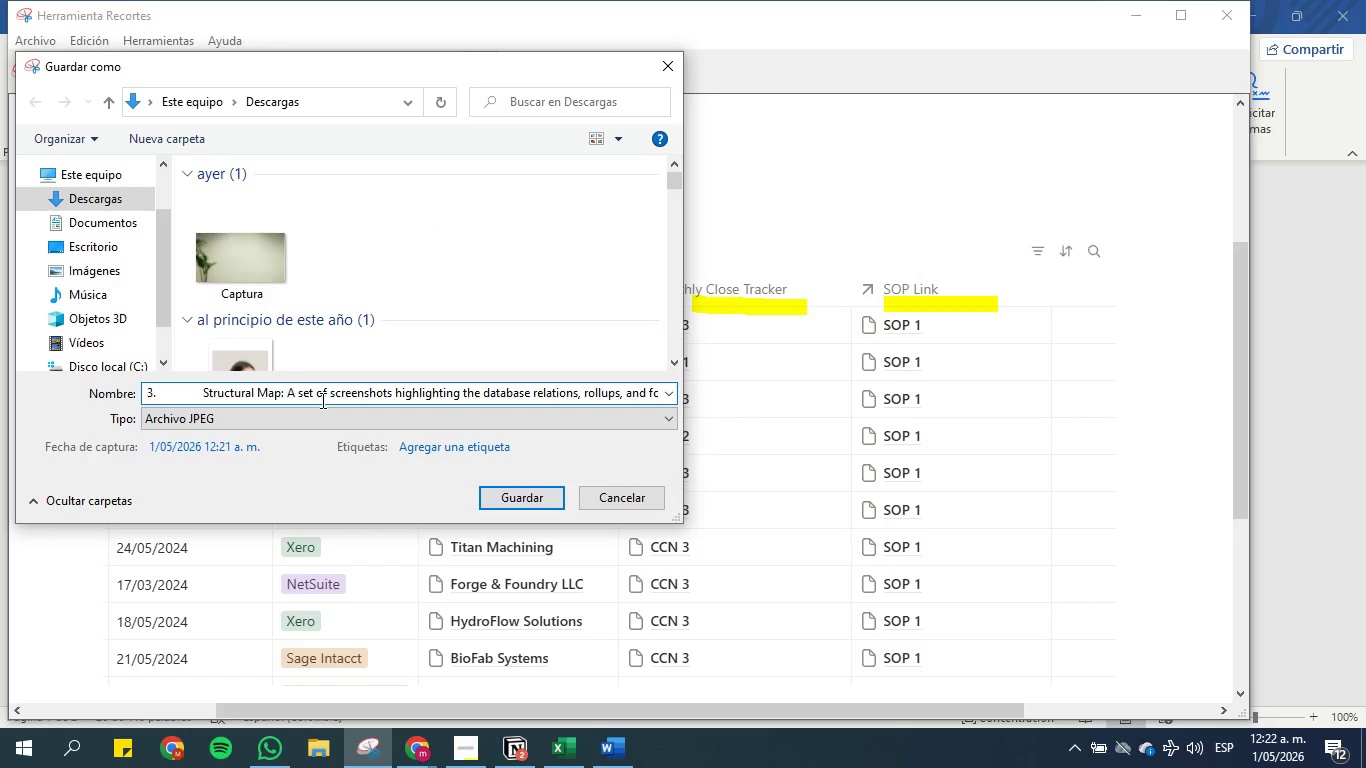 
key(ArrowLeft)
 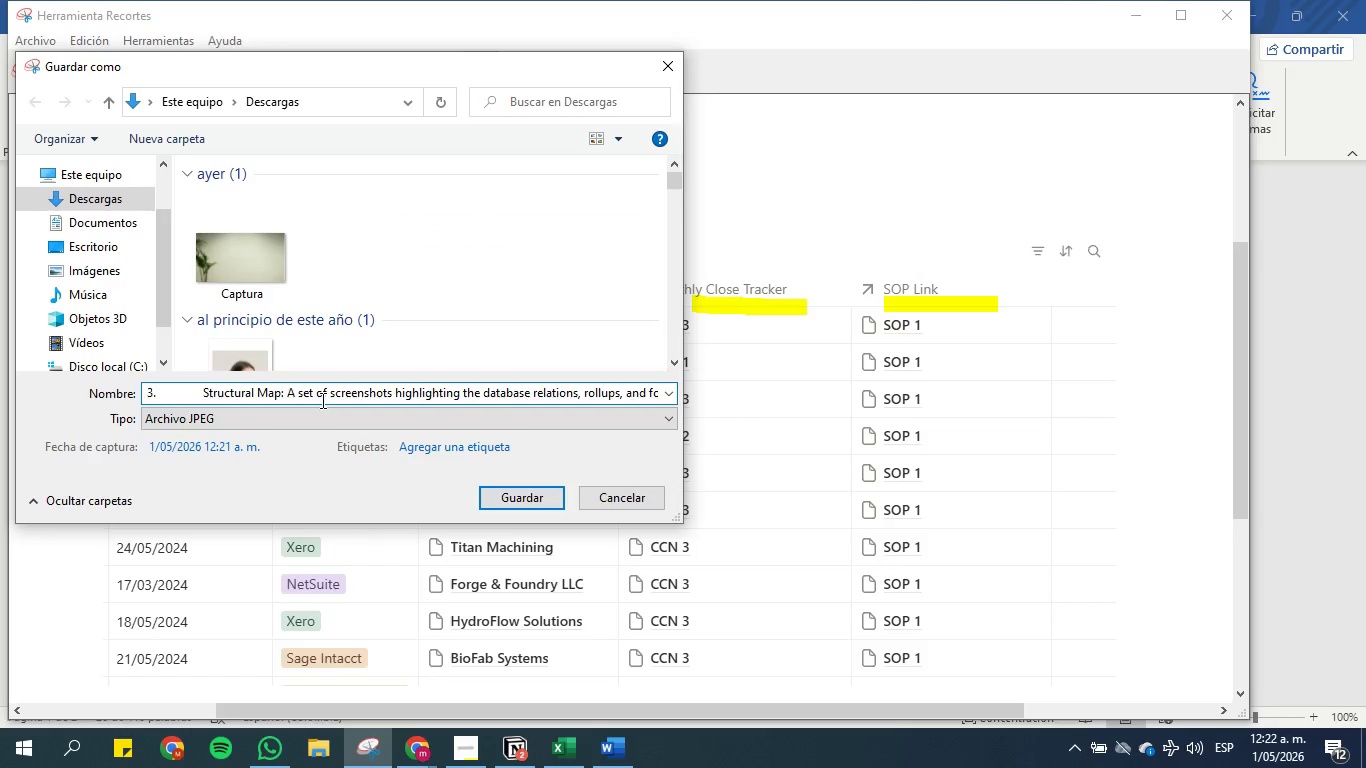 
key(ArrowLeft)
 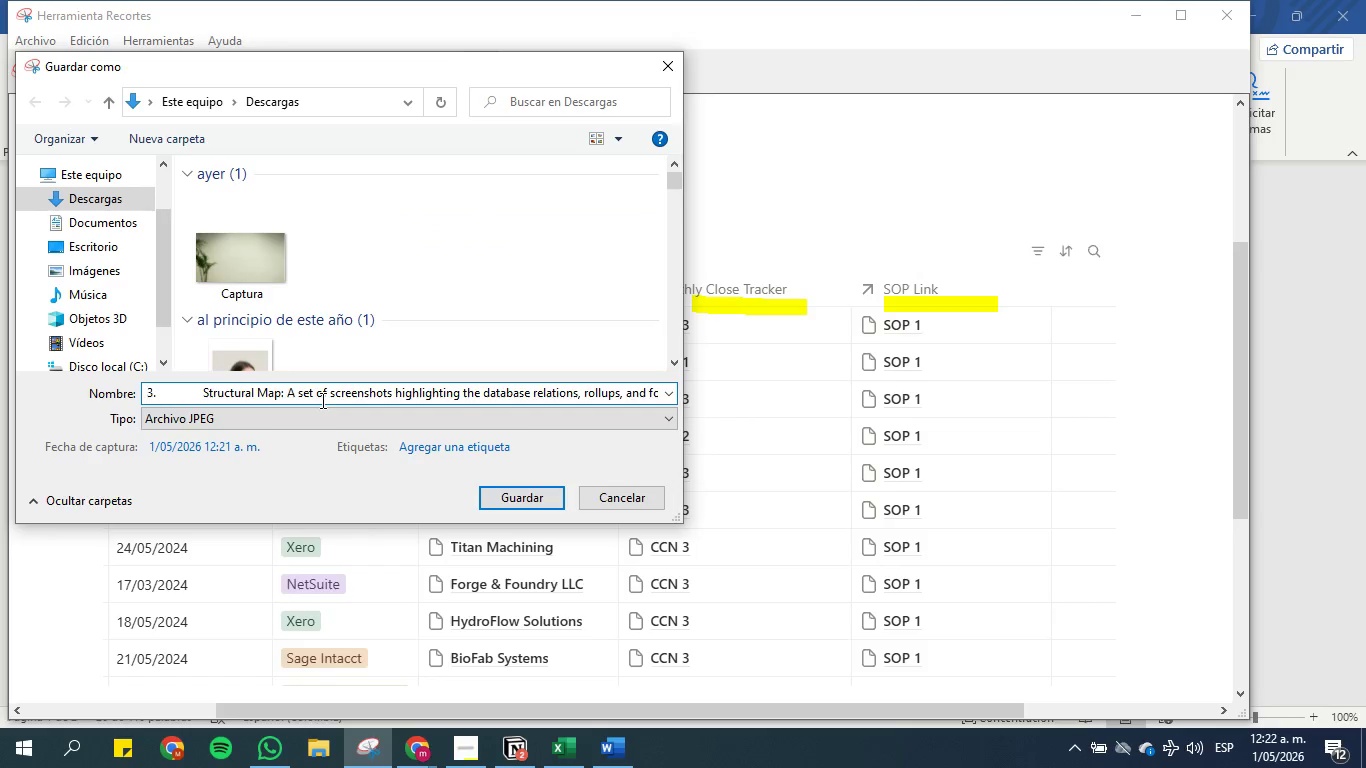 
key(ArrowLeft)
 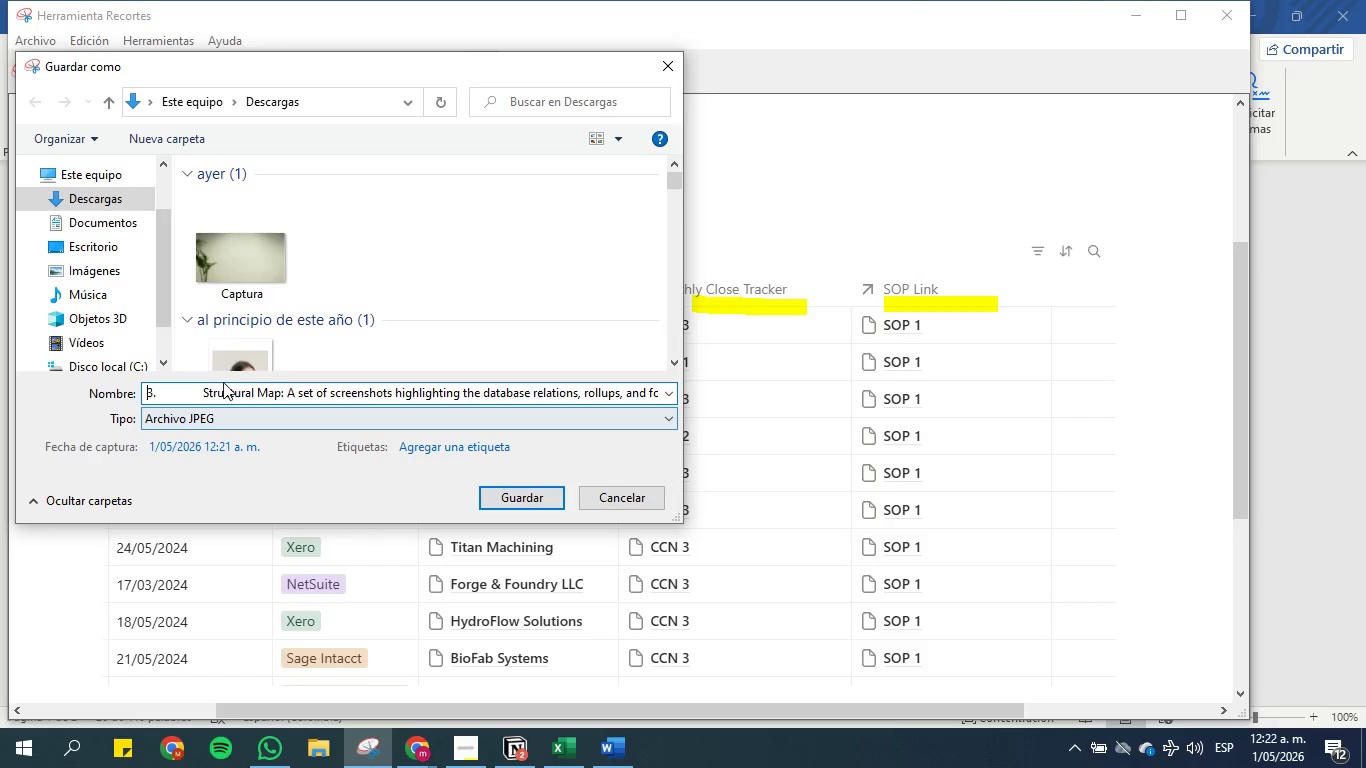 
left_click([197, 392])
 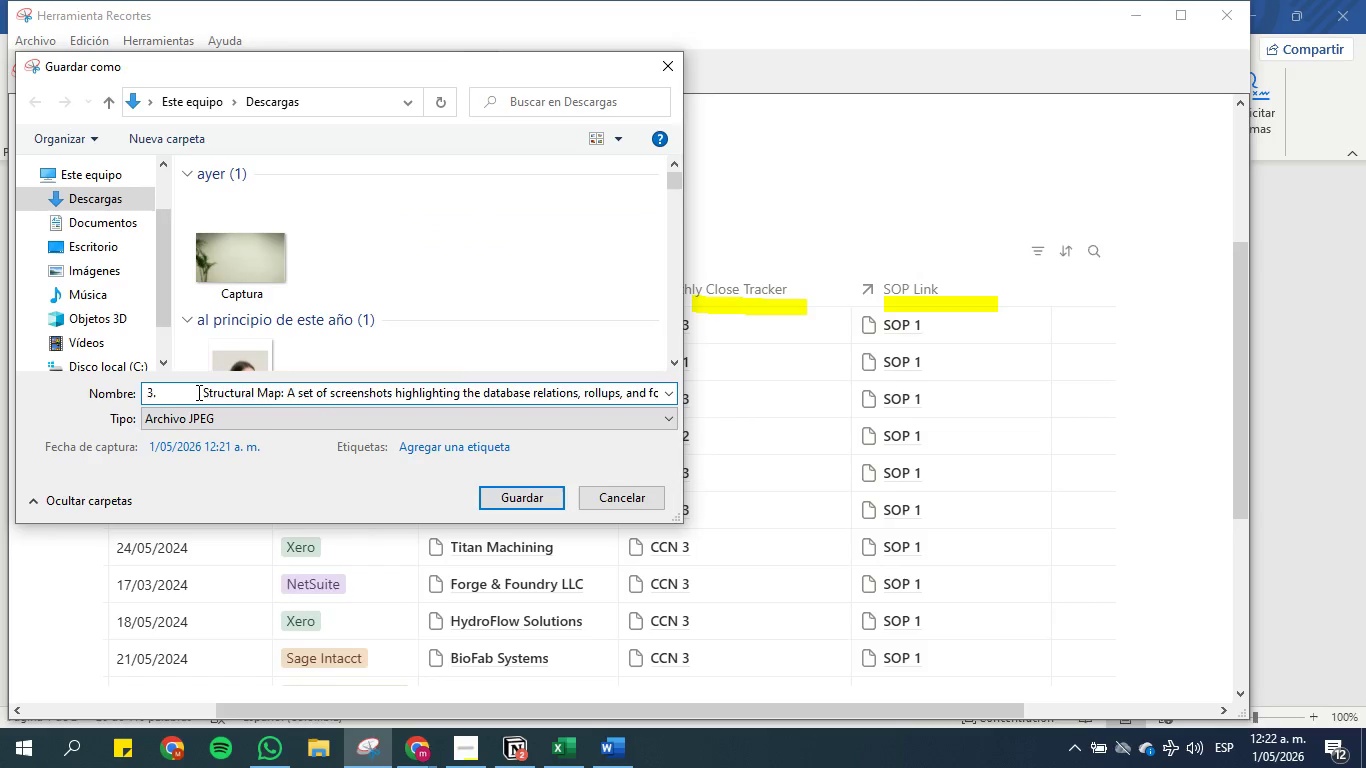 
hold_key(key=Backspace, duration=0.86)
 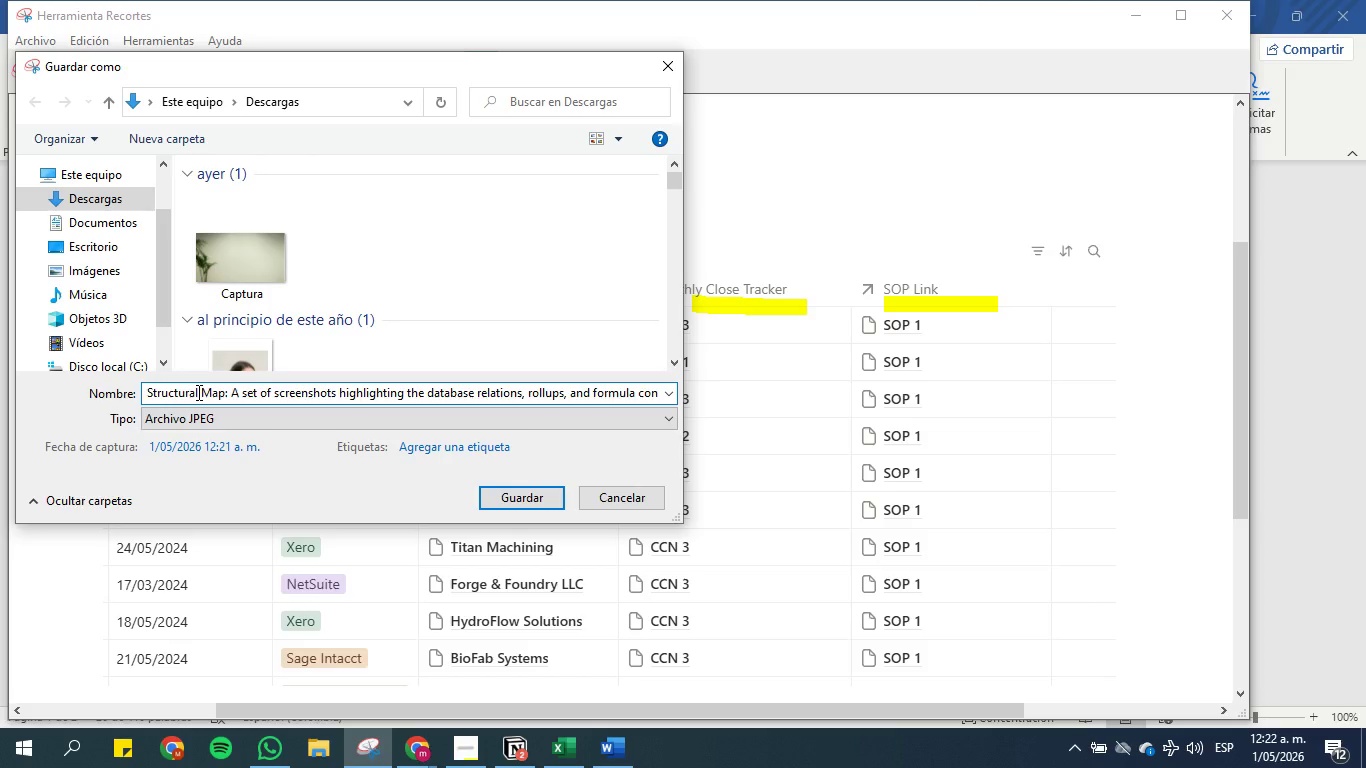 
key(1)
 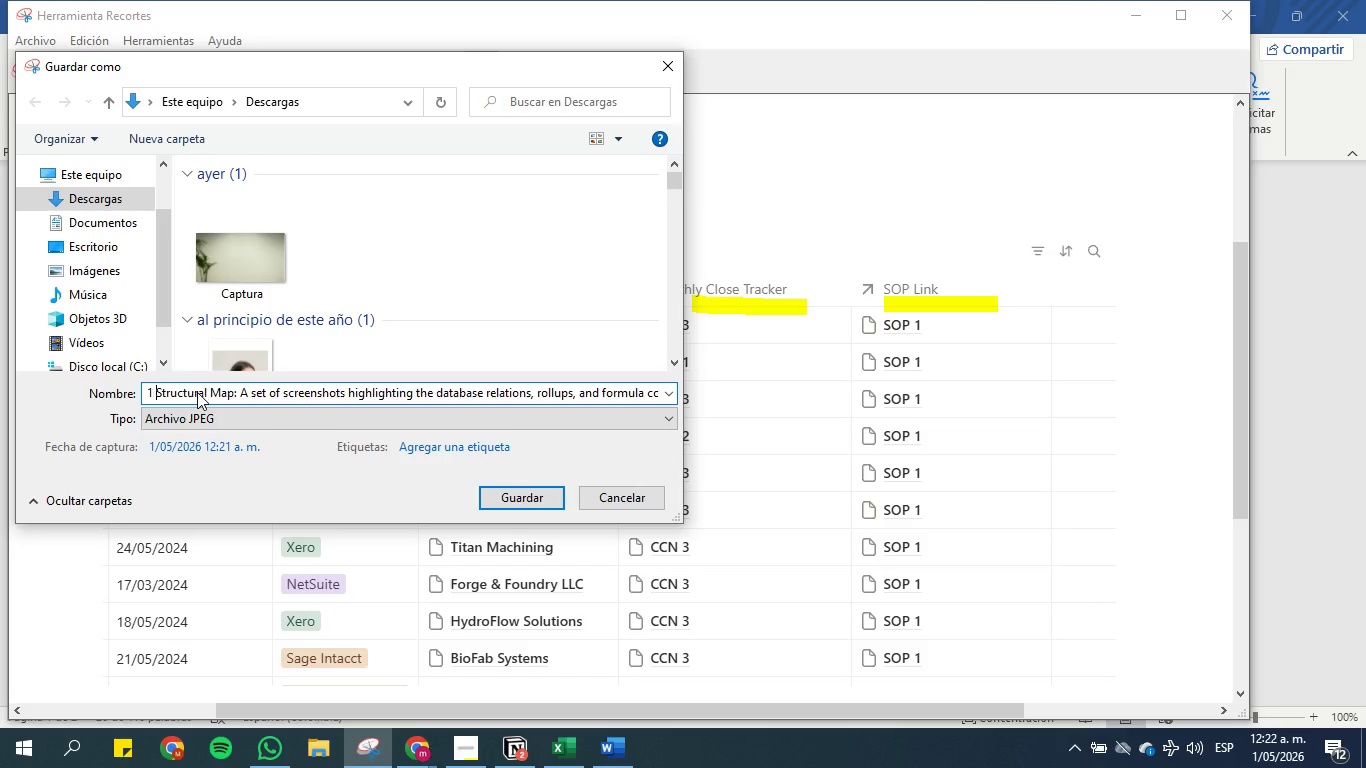 
key(Space)
 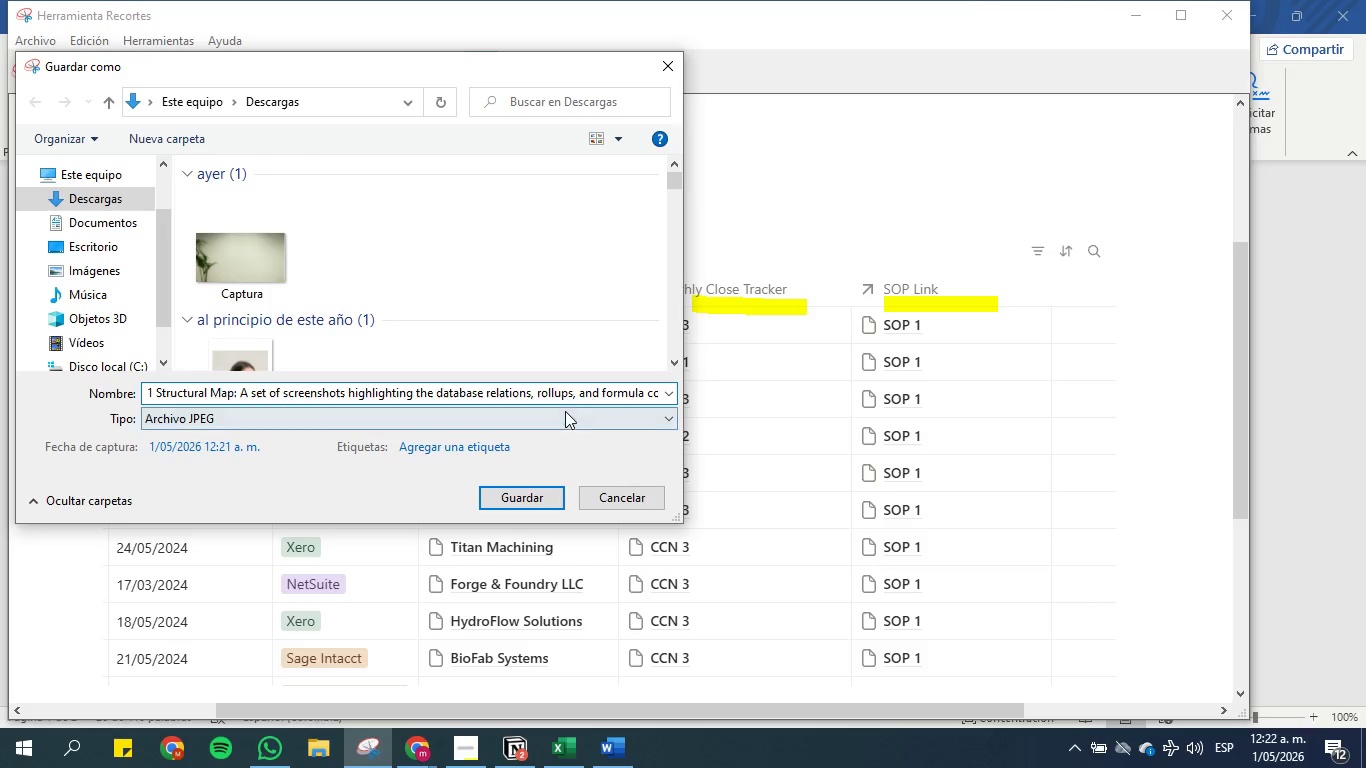 
double_click([638, 392])
 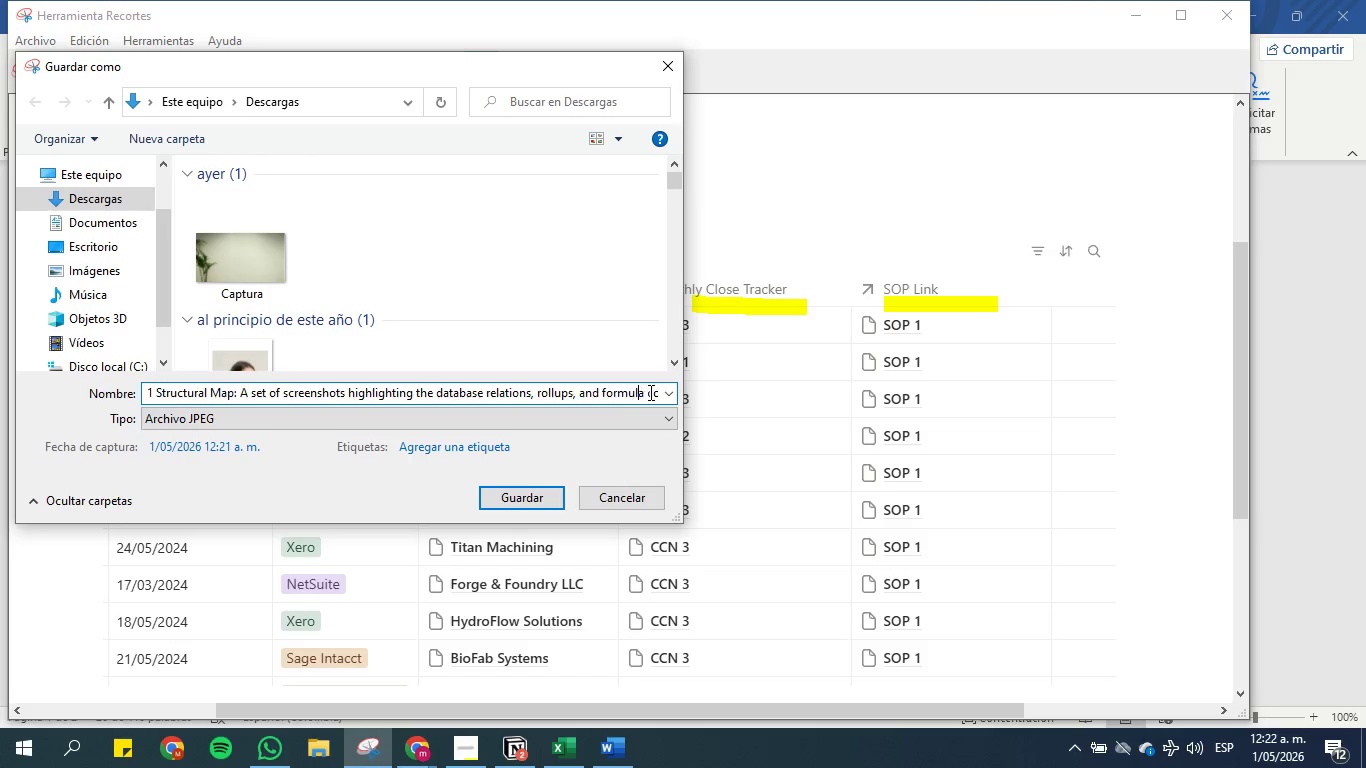 
triple_click([649, 392])
 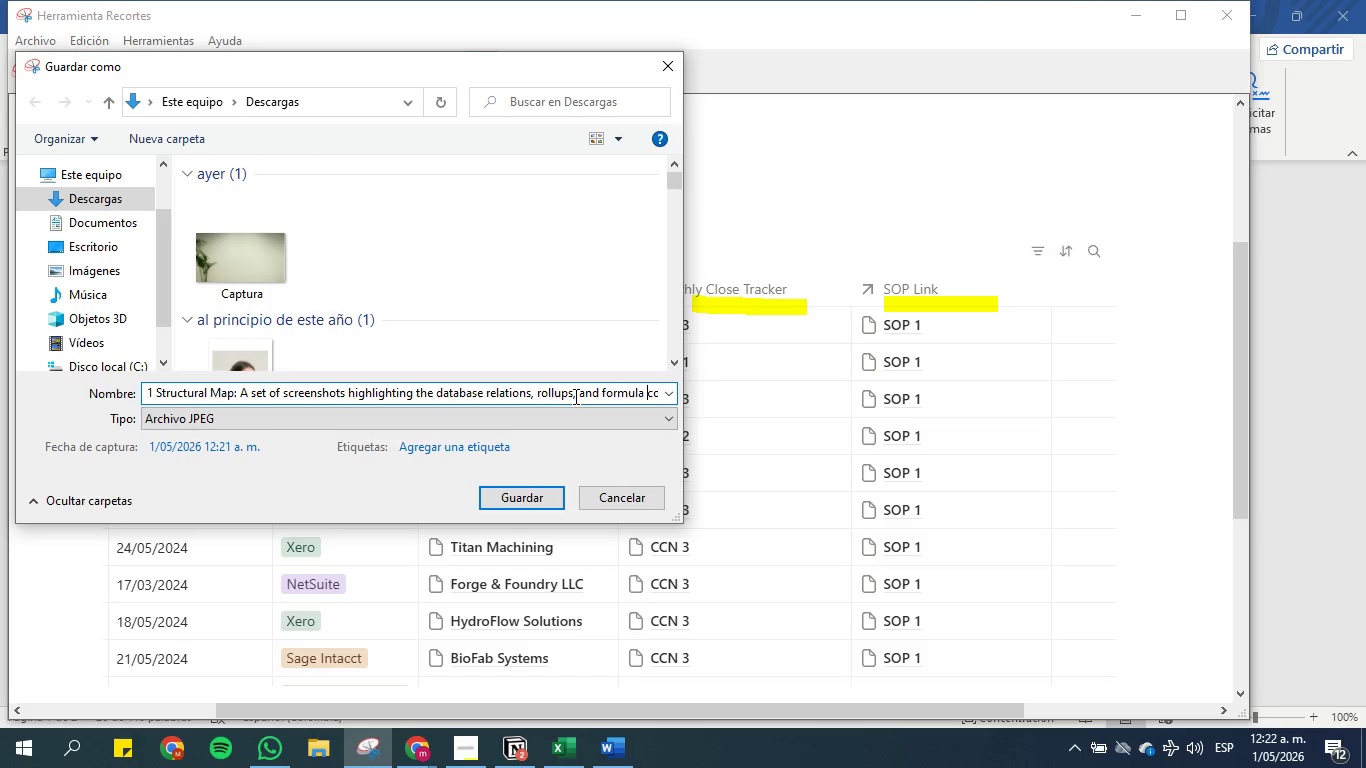 
left_click_drag(start_coordinate=[574, 392], to_coordinate=[787, 389])
 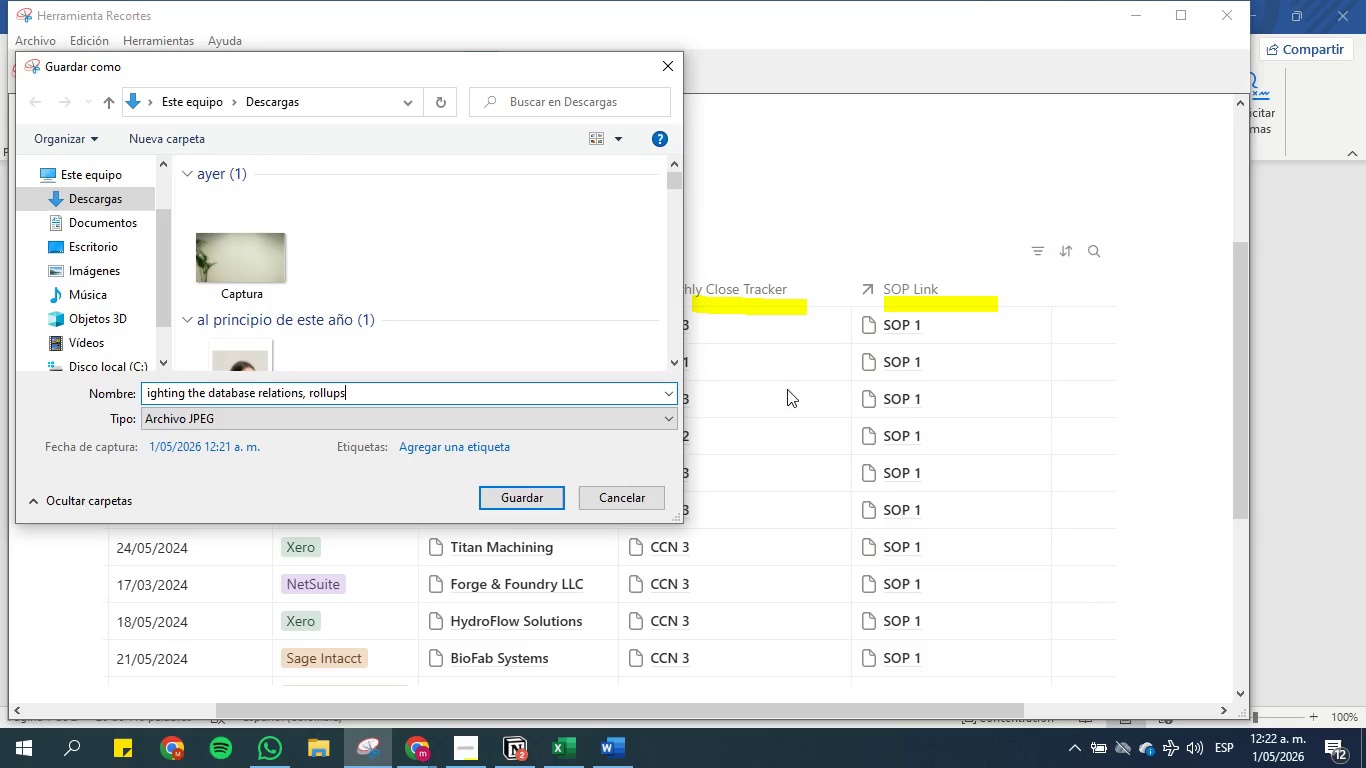 
key(Backspace)
 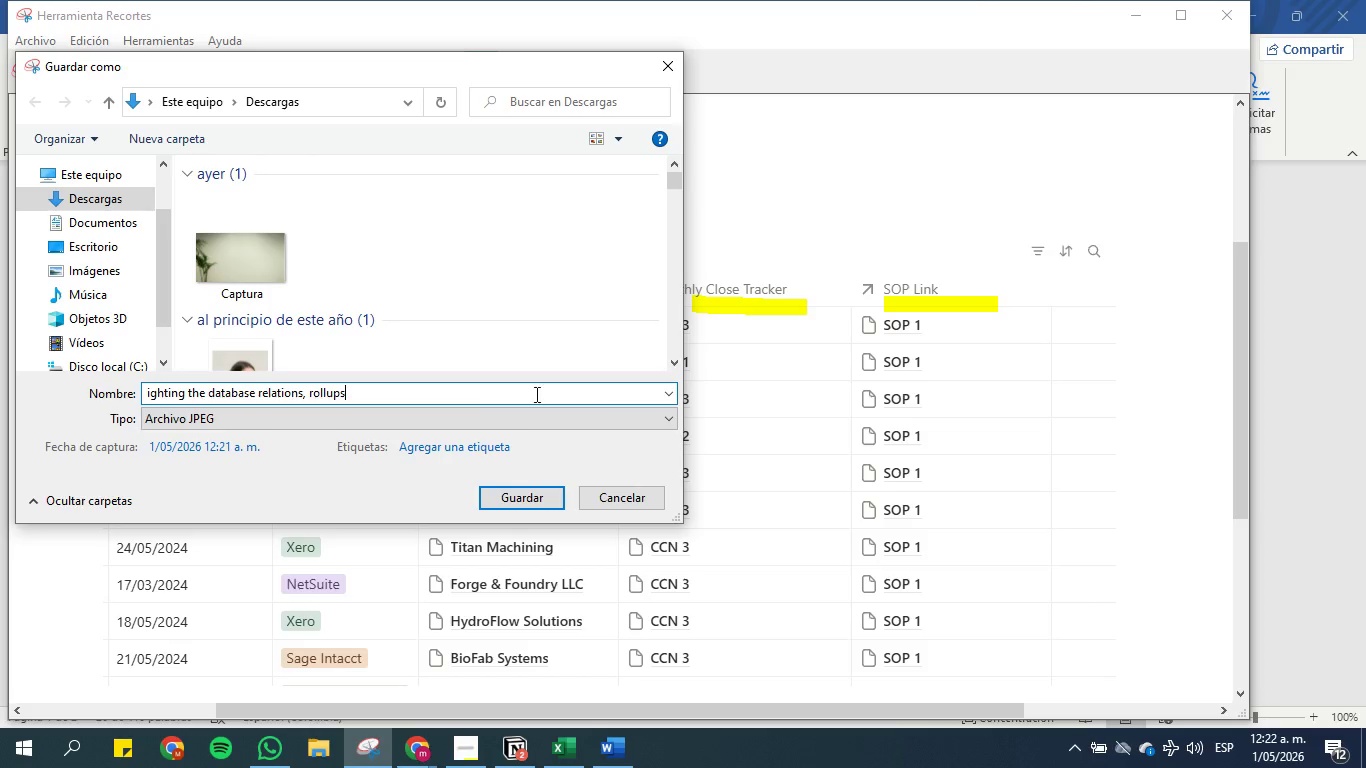 
key(Space)
 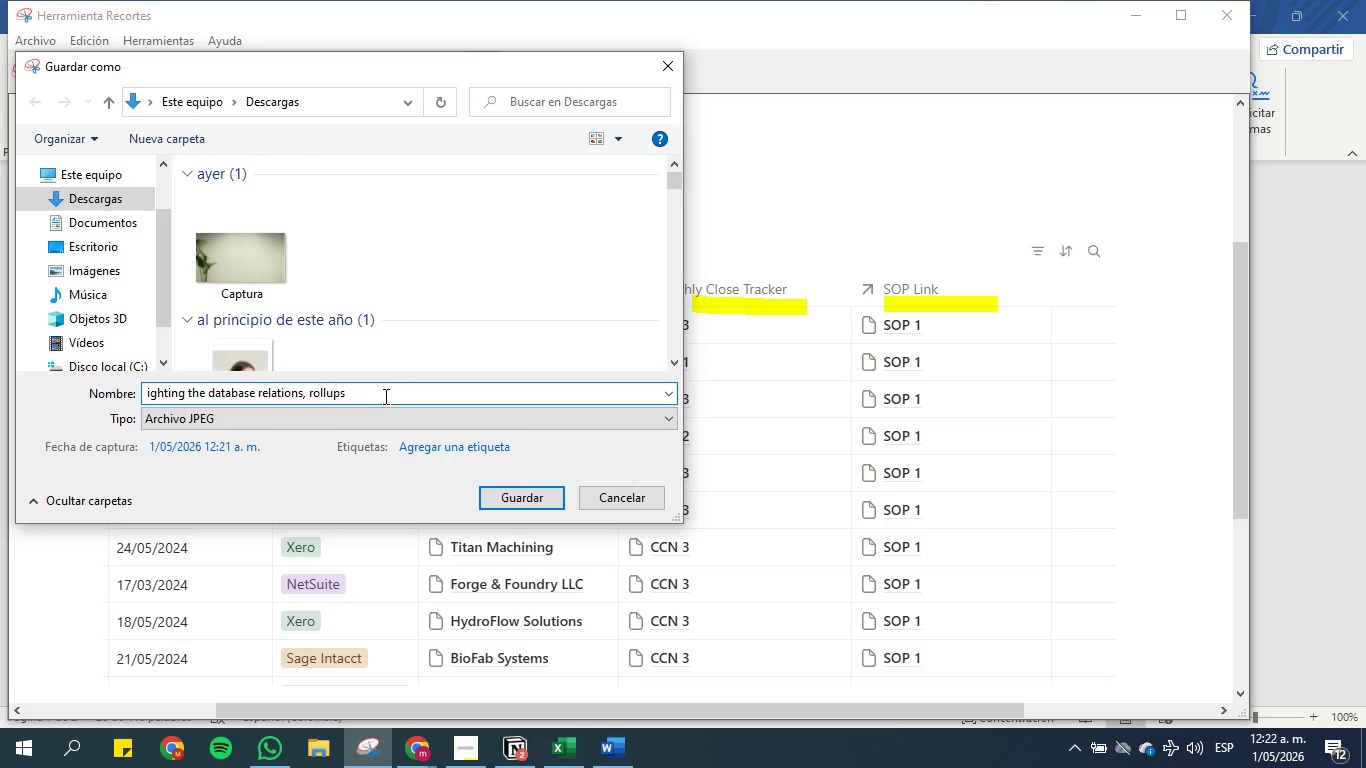 
key(1)
 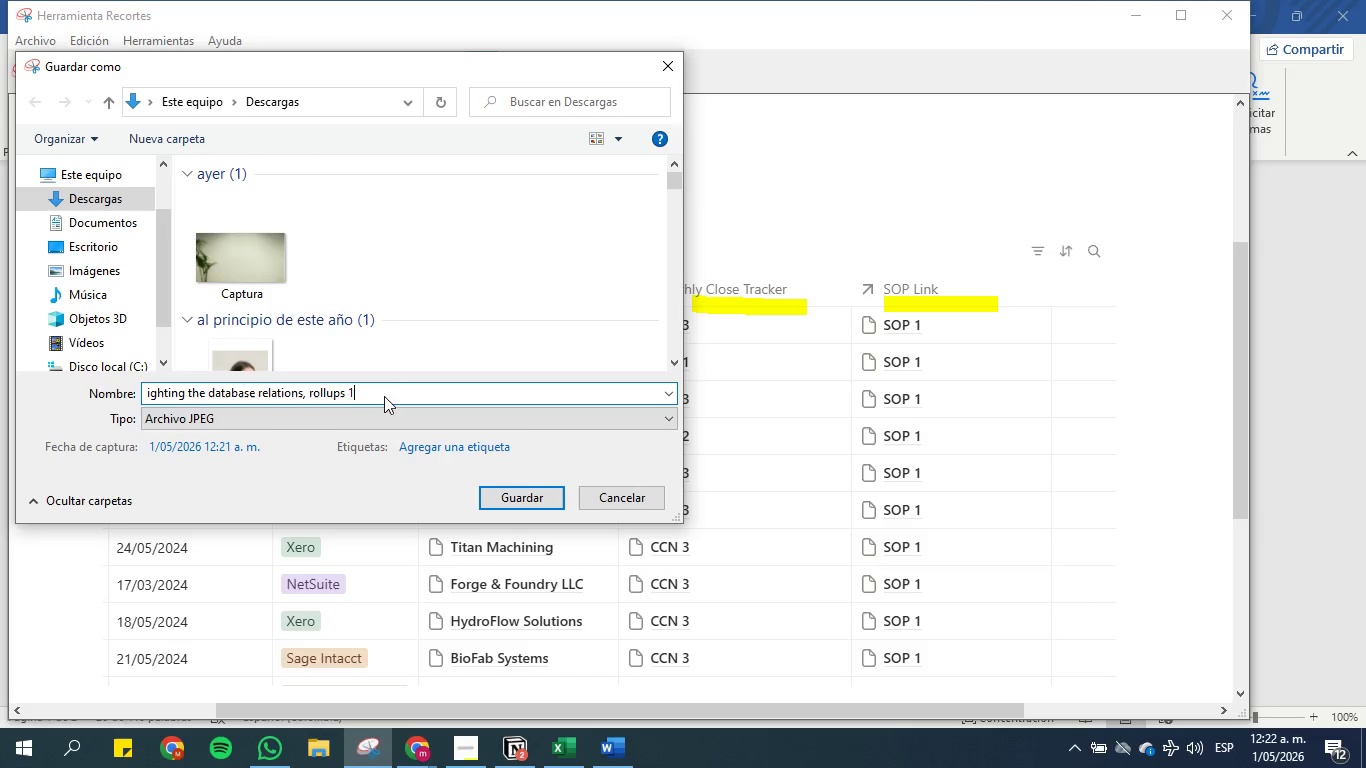 
key(Space)
 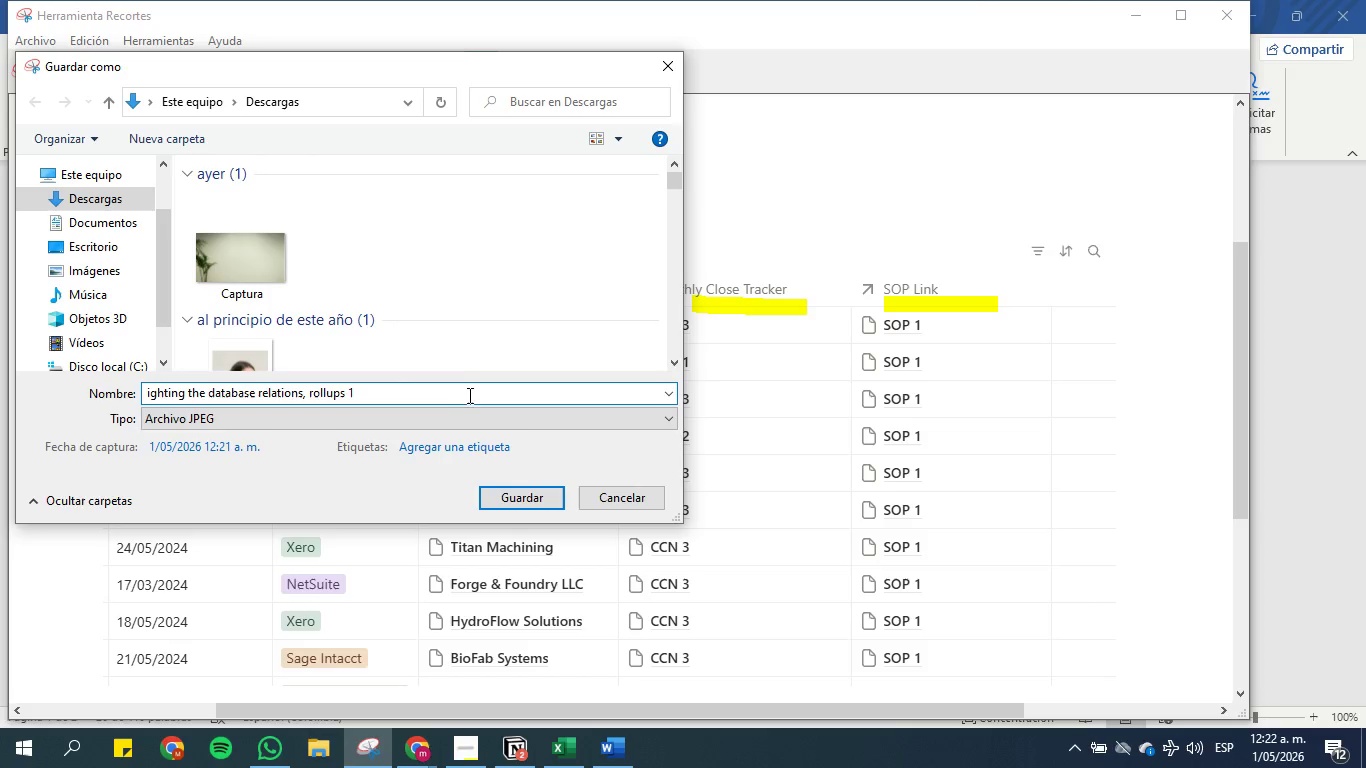 
left_click_drag(start_coordinate=[462, 388], to_coordinate=[109, 376])
 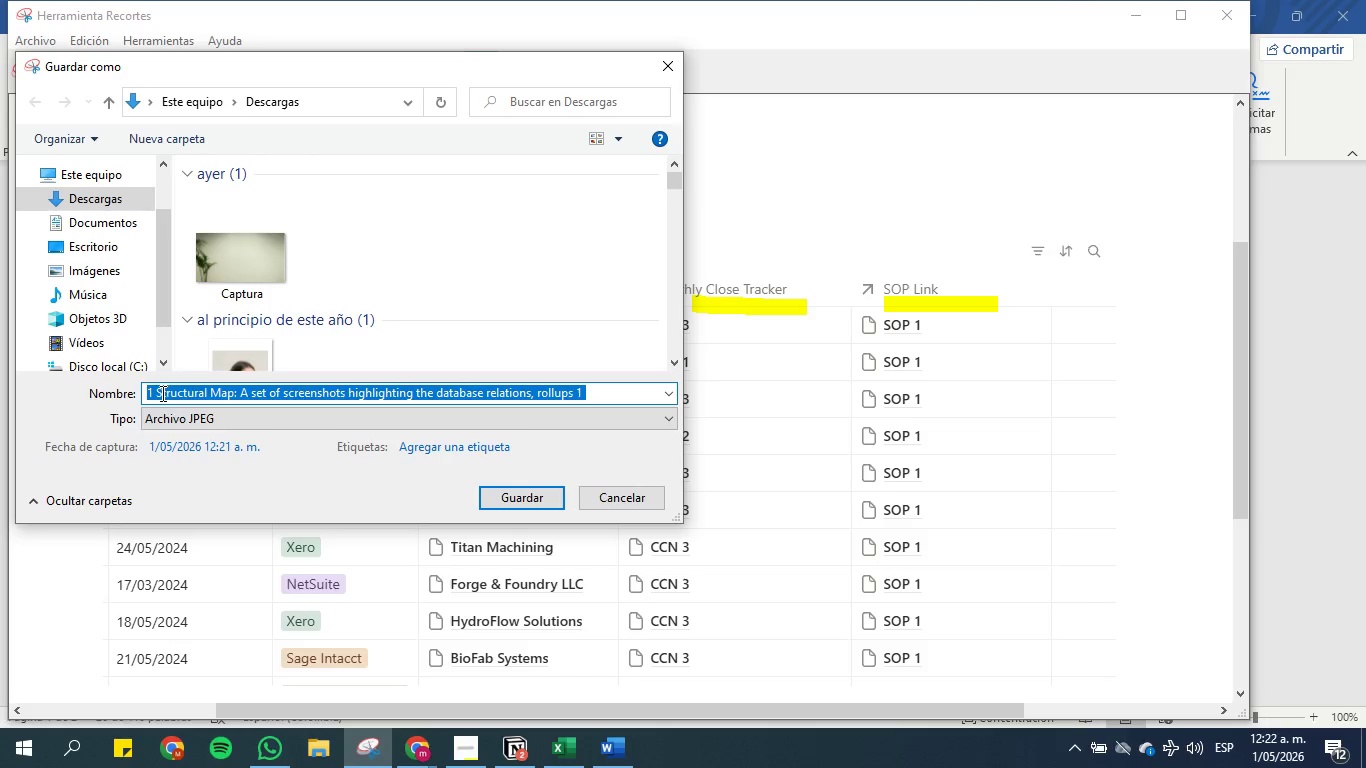 
left_click([156, 393])
 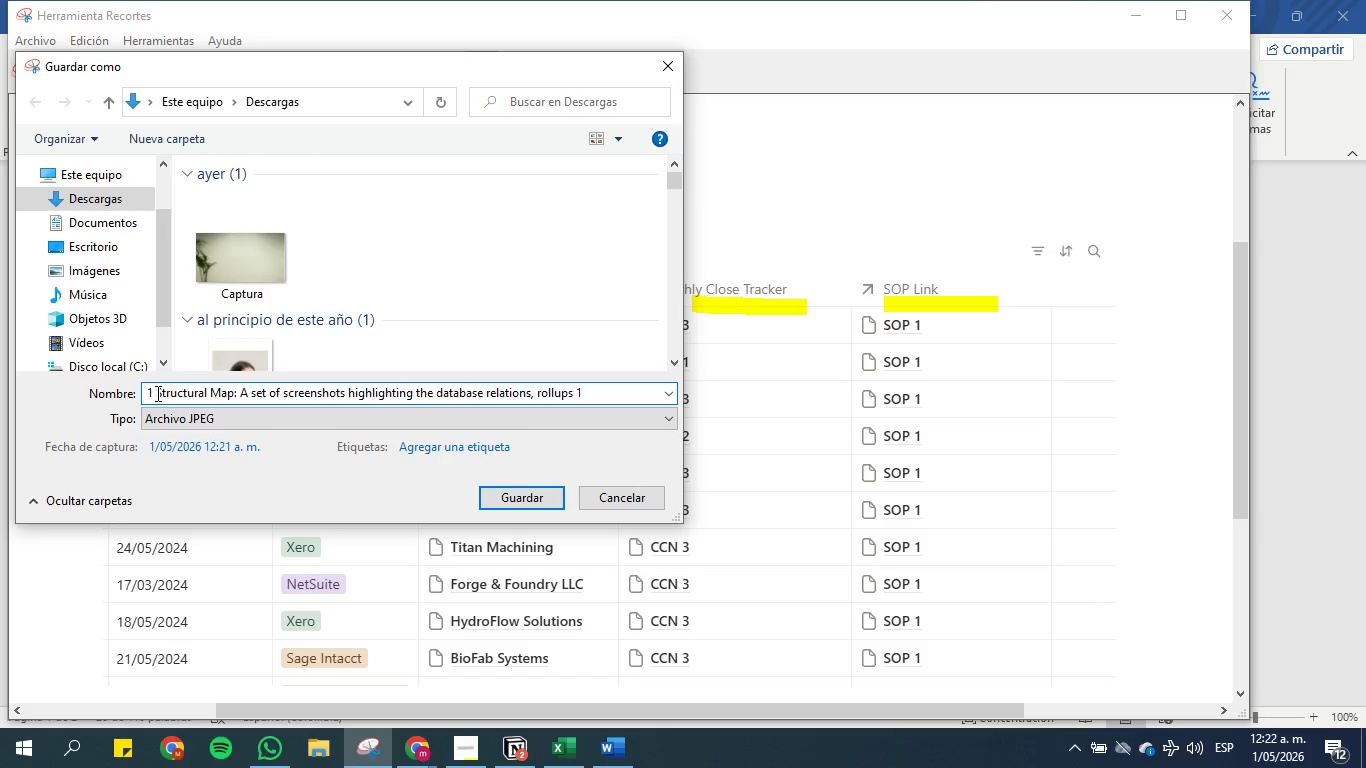 
key(Backspace)
 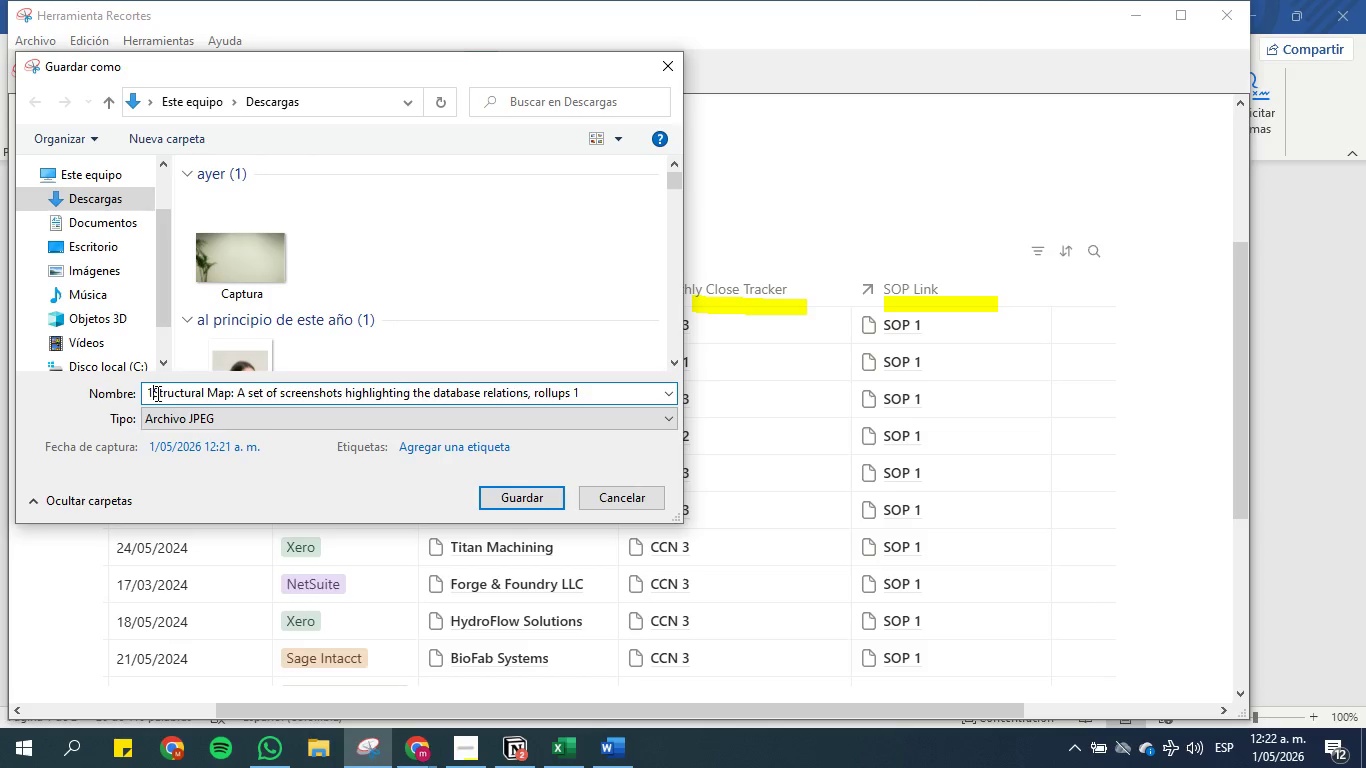 
key(Backspace)
 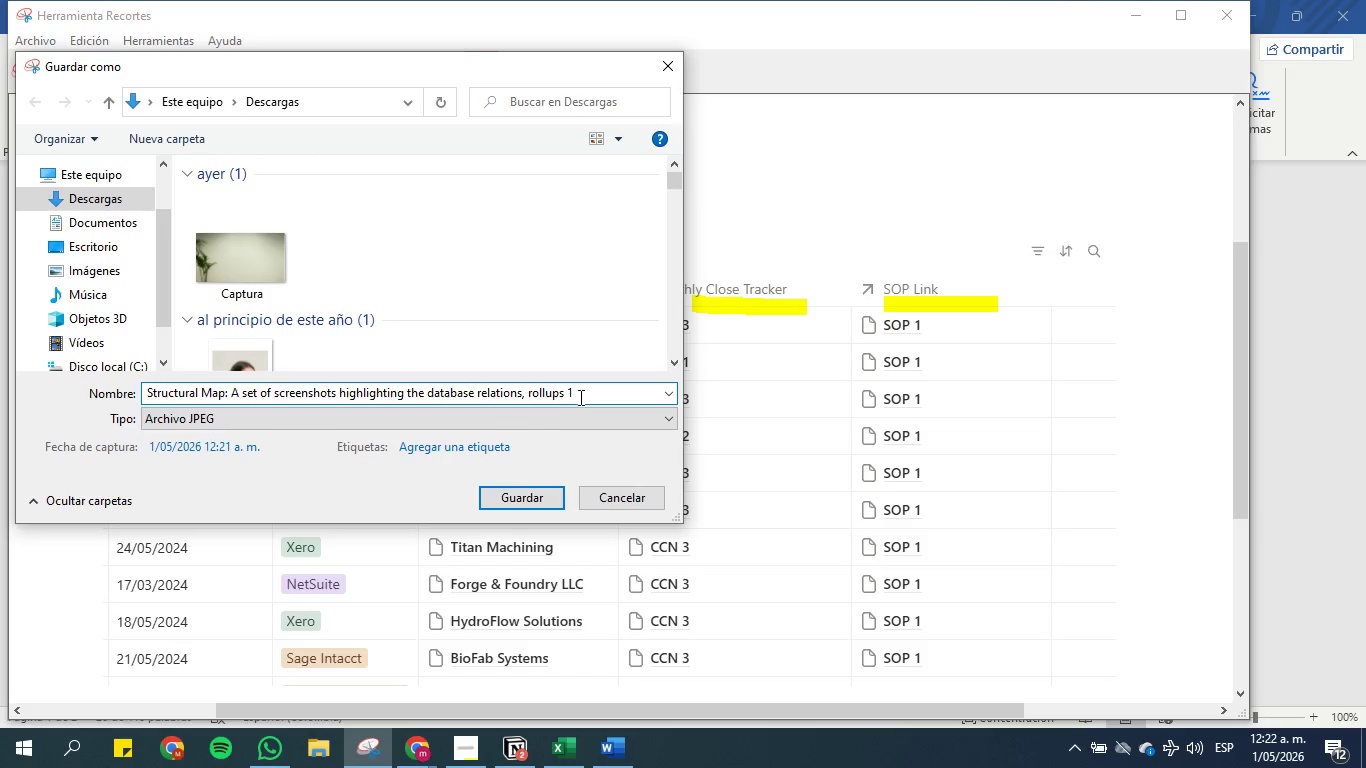 
left_click_drag(start_coordinate=[590, 388], to_coordinate=[105, 374])
 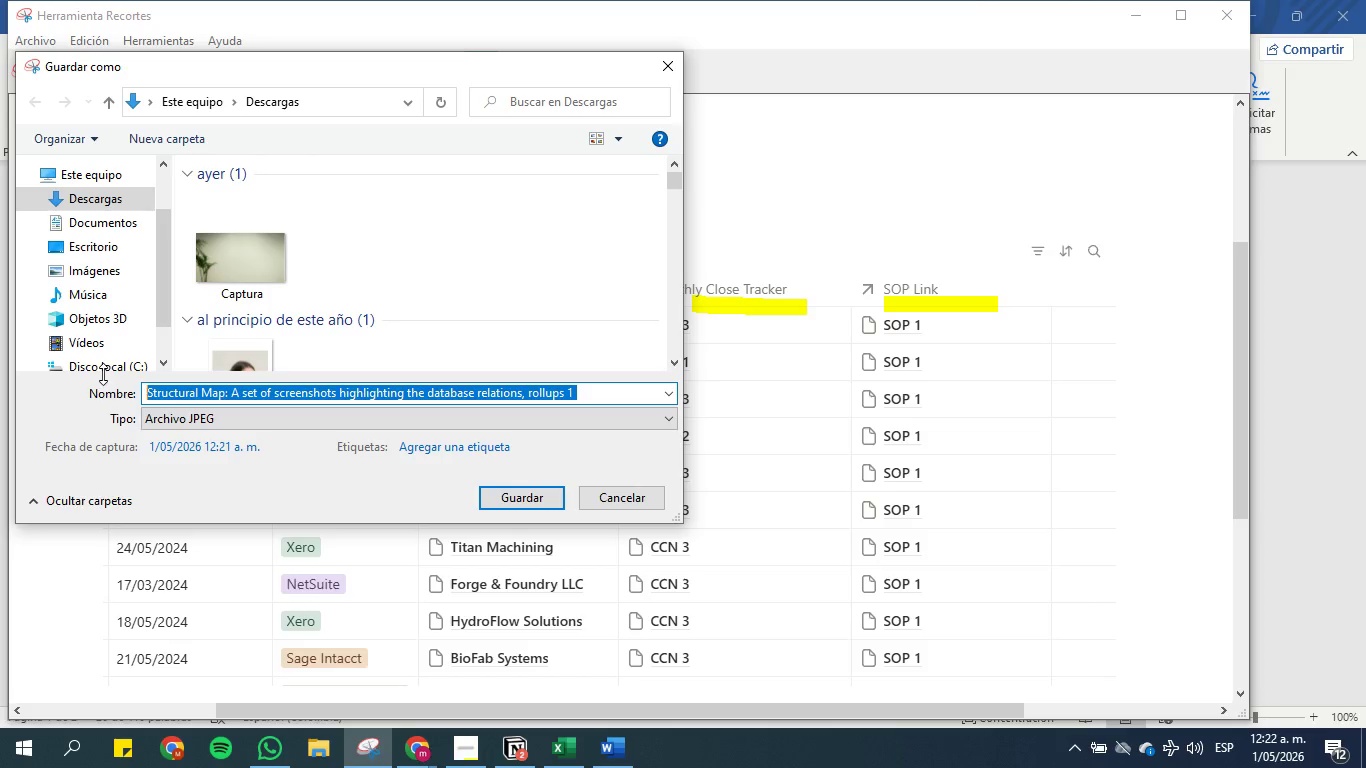 
key(Control+C)
 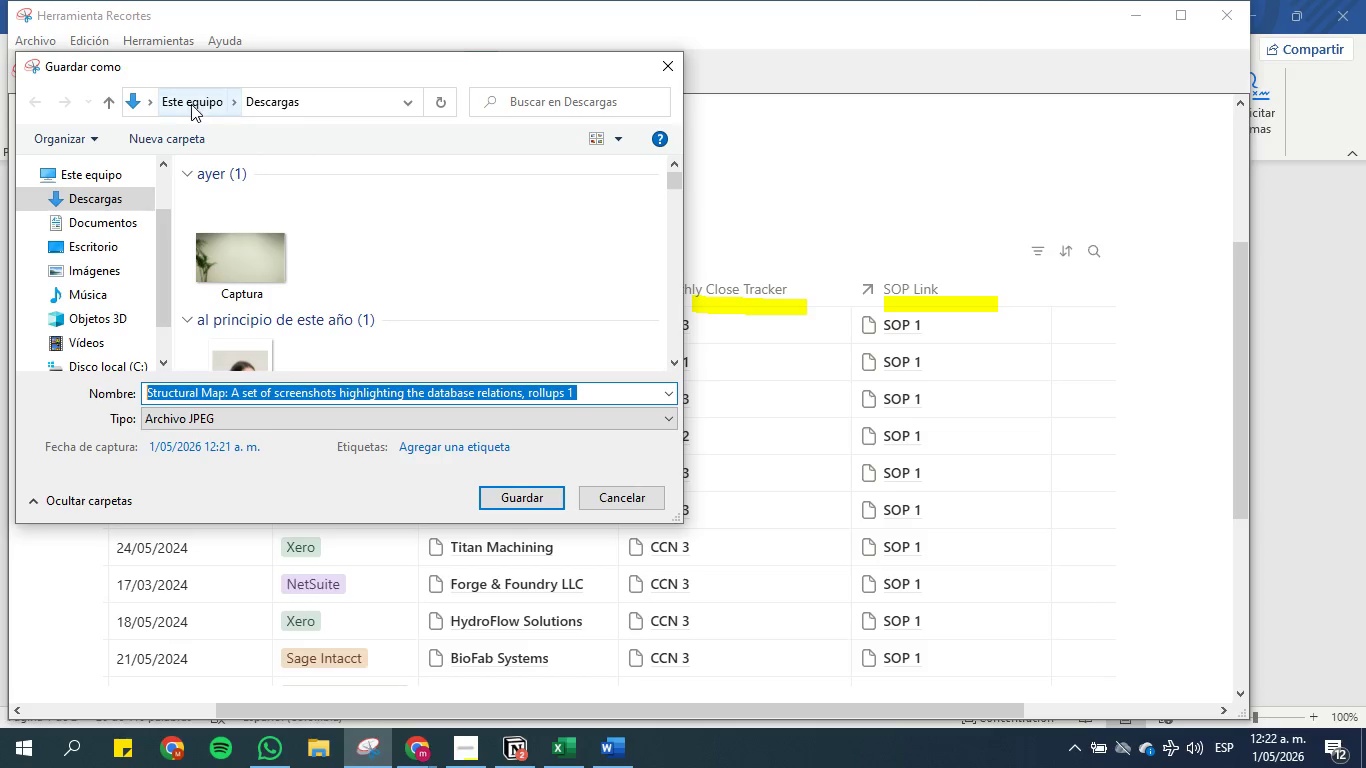 
left_click([101, 228])
 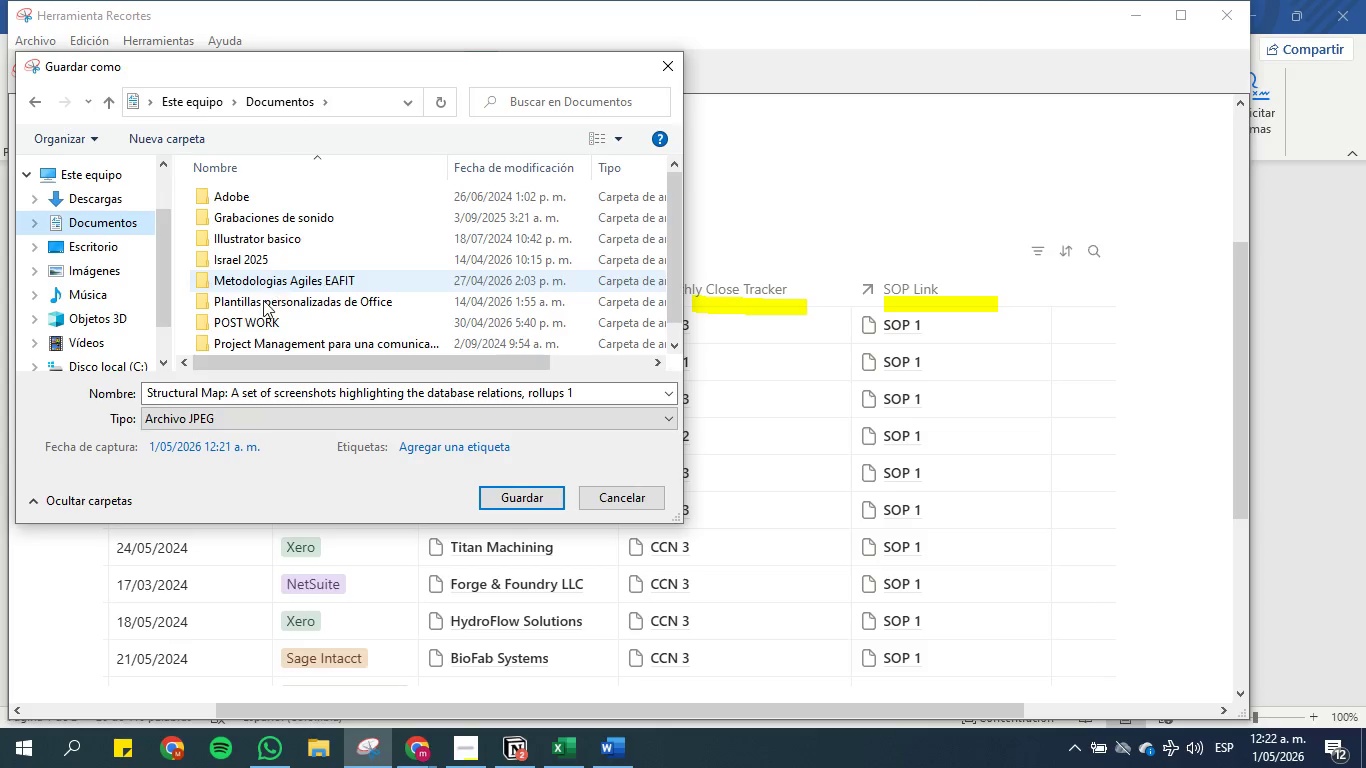 
double_click([261, 318])
 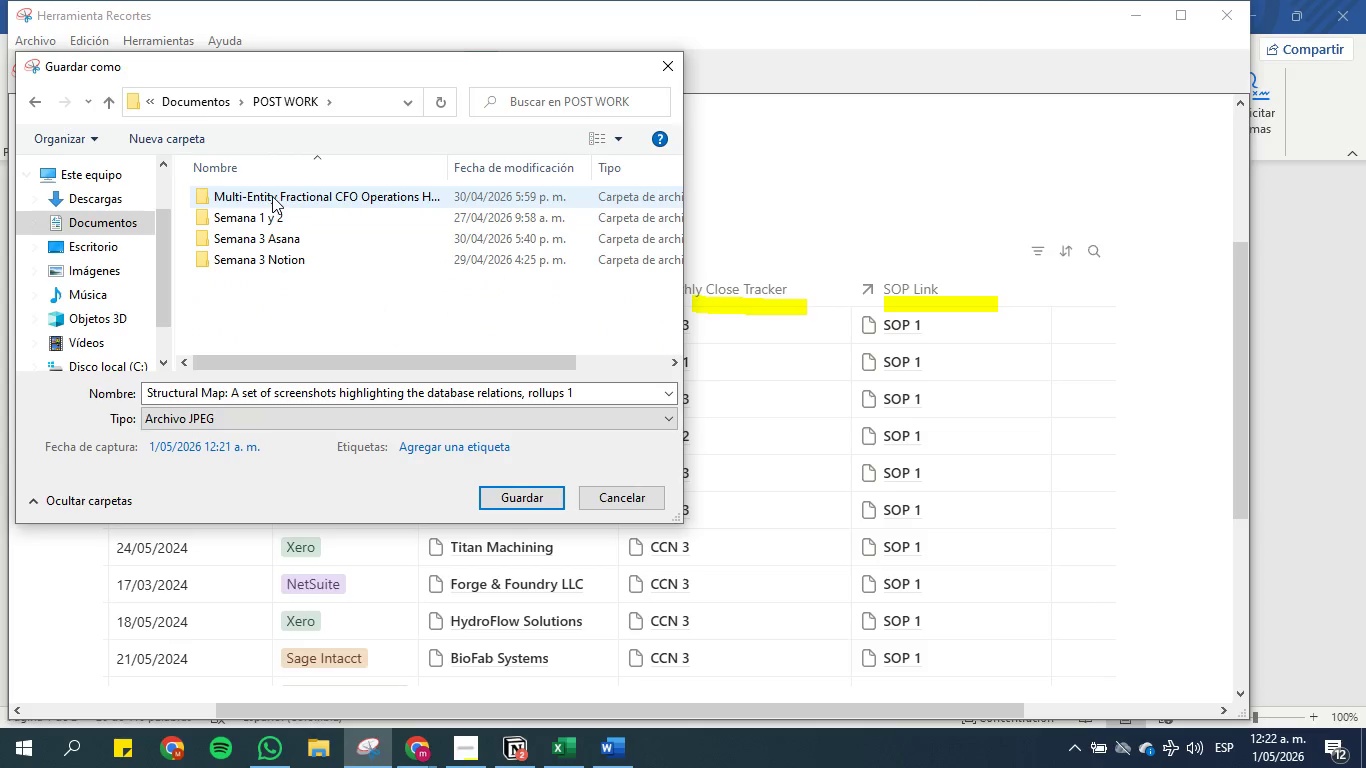 
double_click([272, 196])
 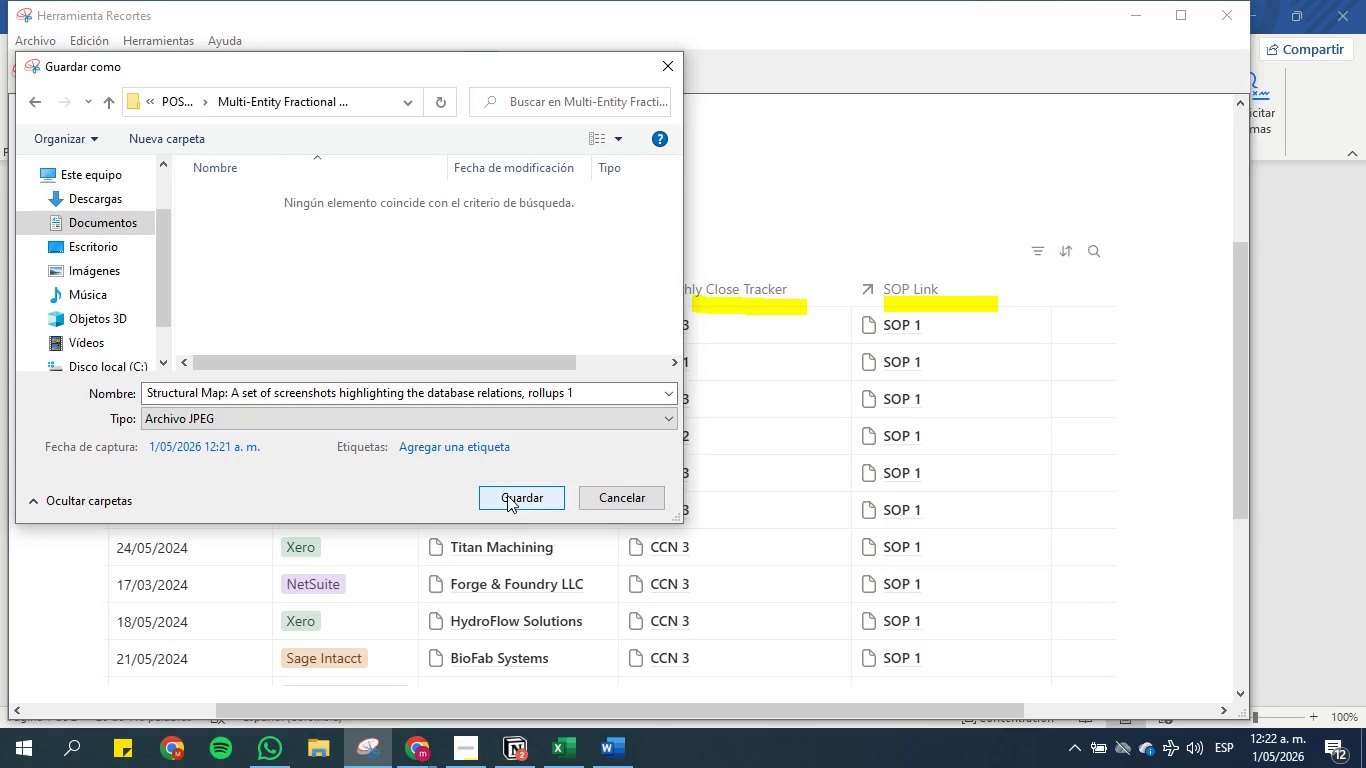 
left_click([507, 495])
 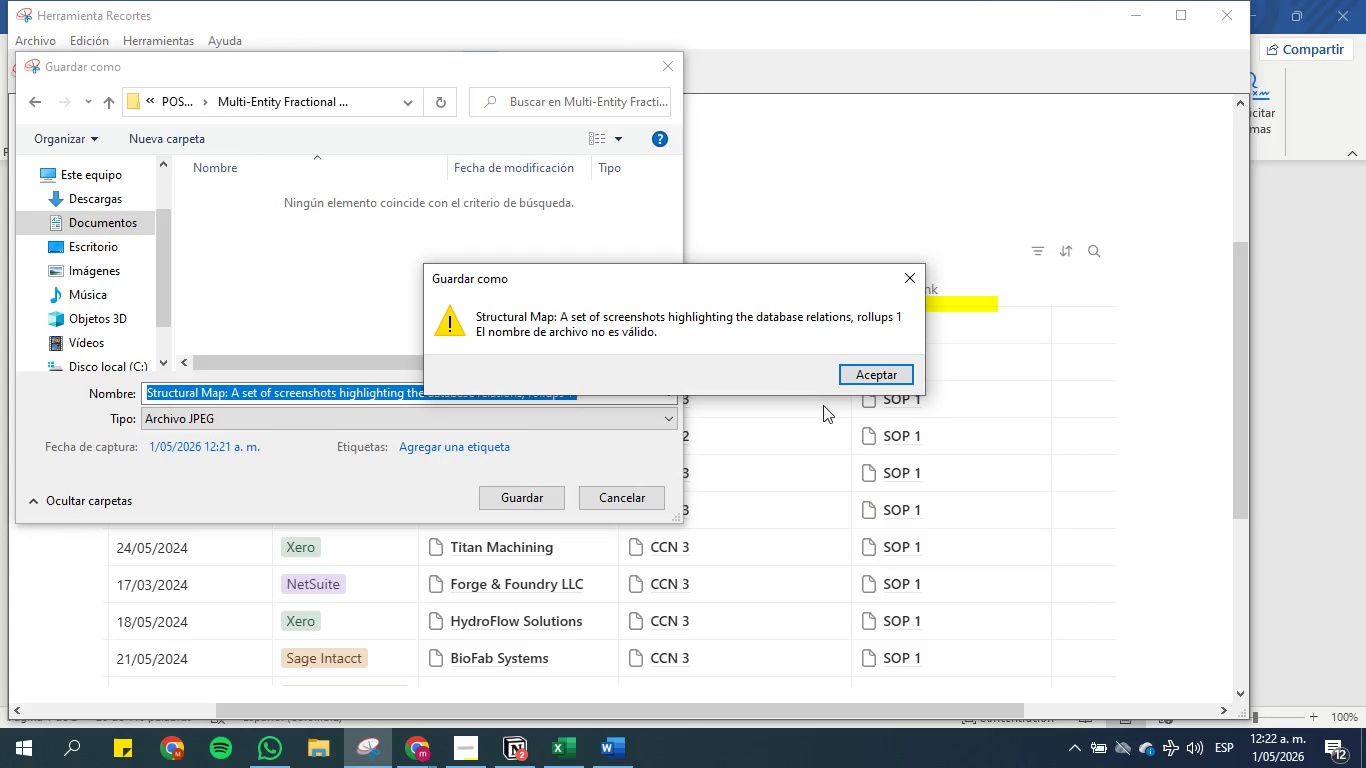 
left_click([856, 367])
 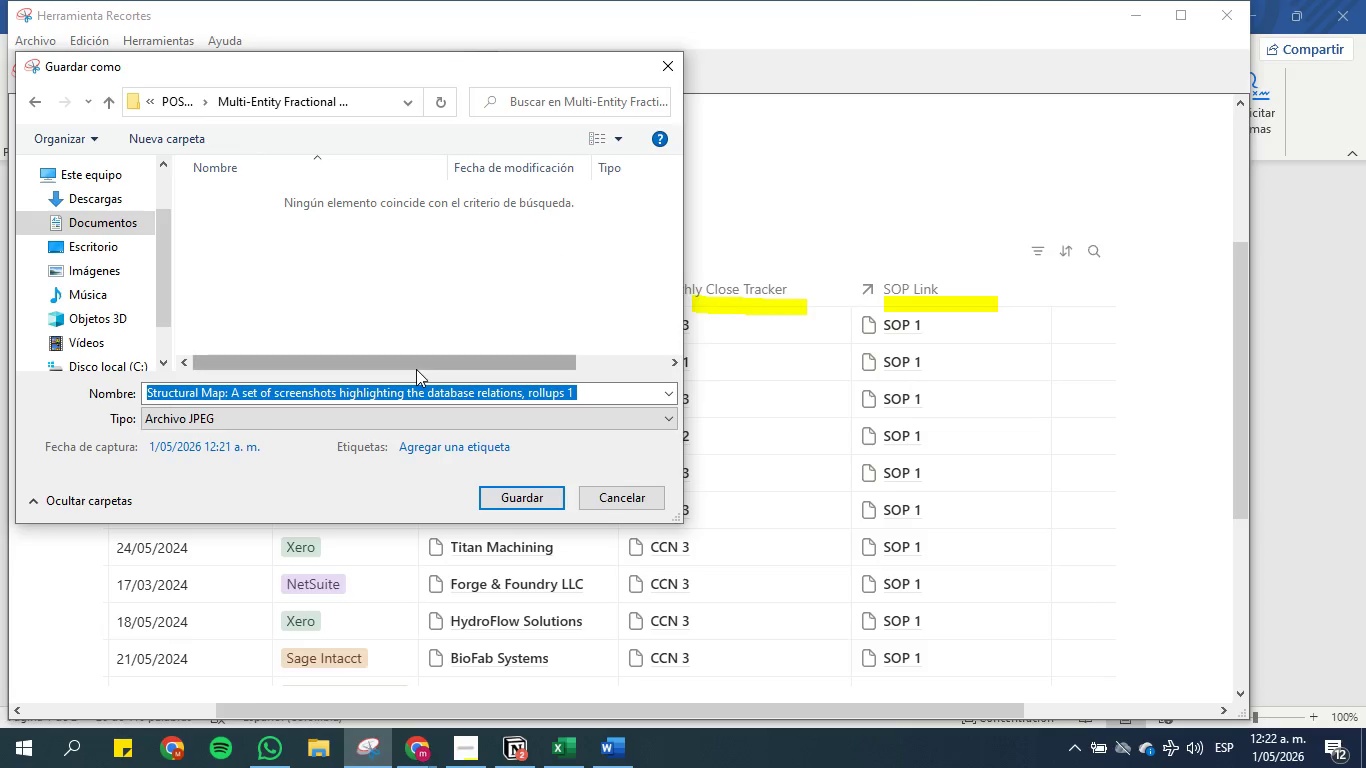 
left_click([415, 389])
 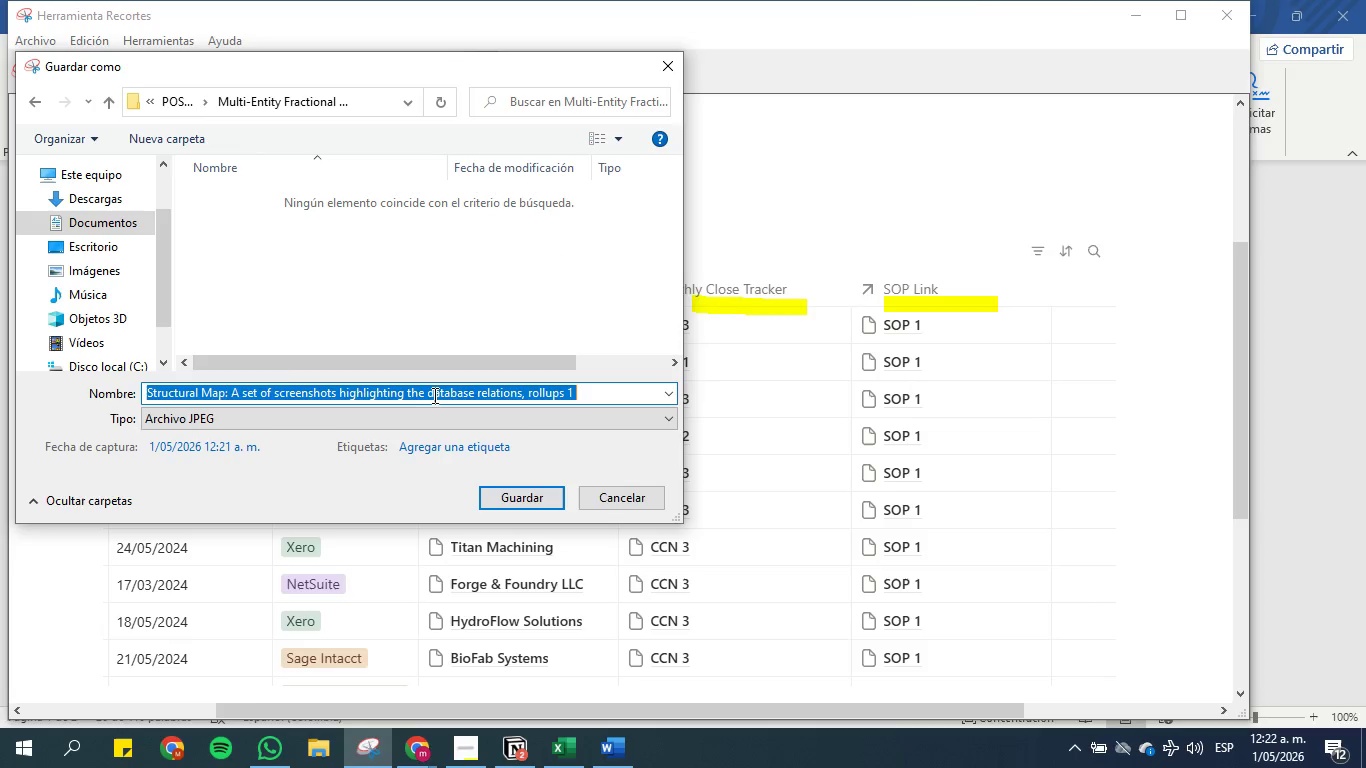 
left_click([434, 395])
 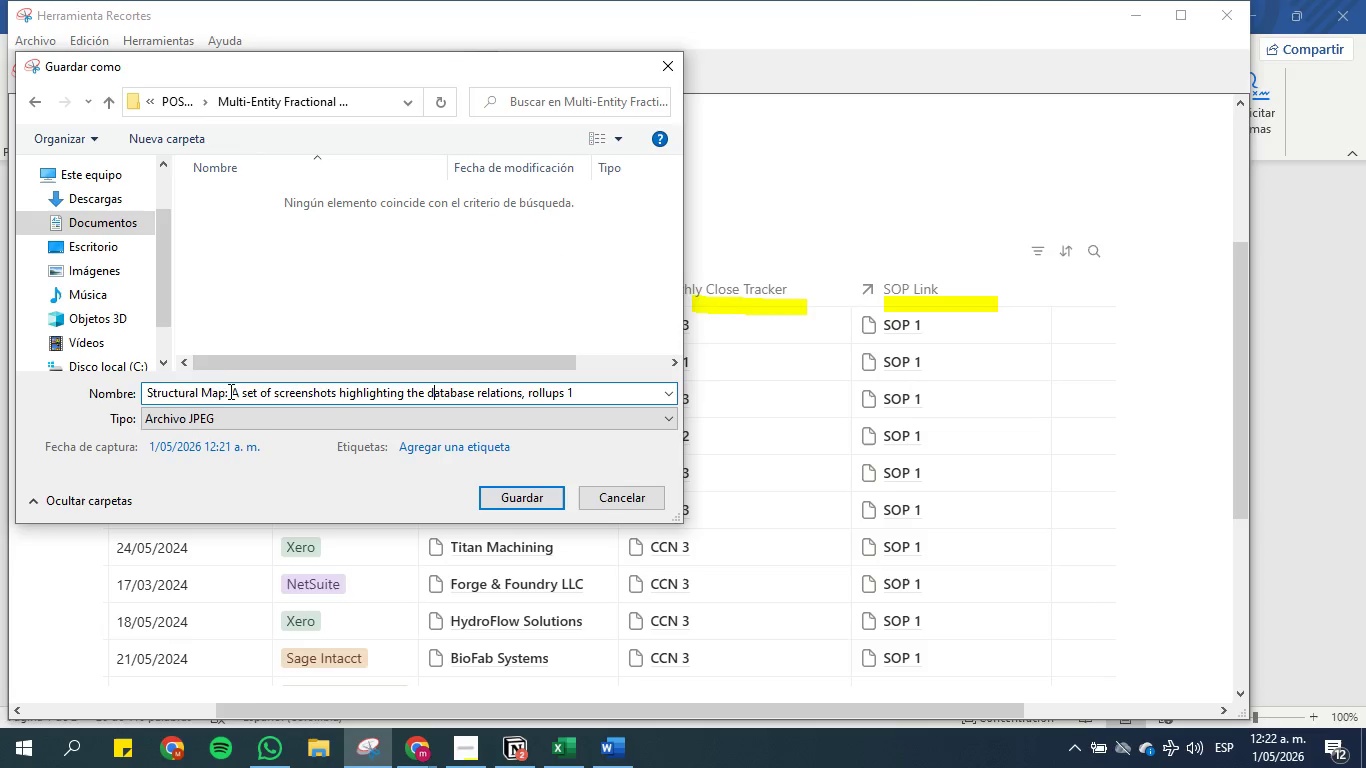 
left_click([228, 392])
 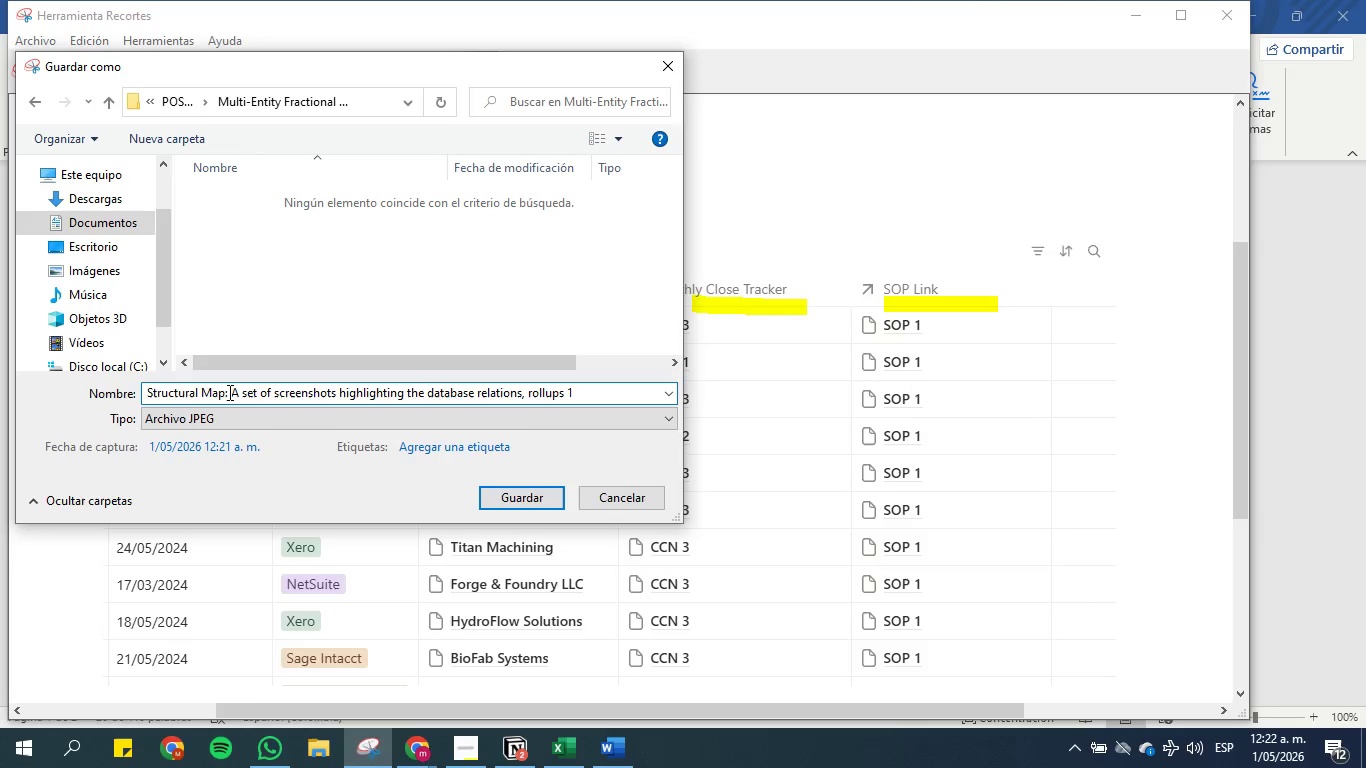 
key(Backspace)
 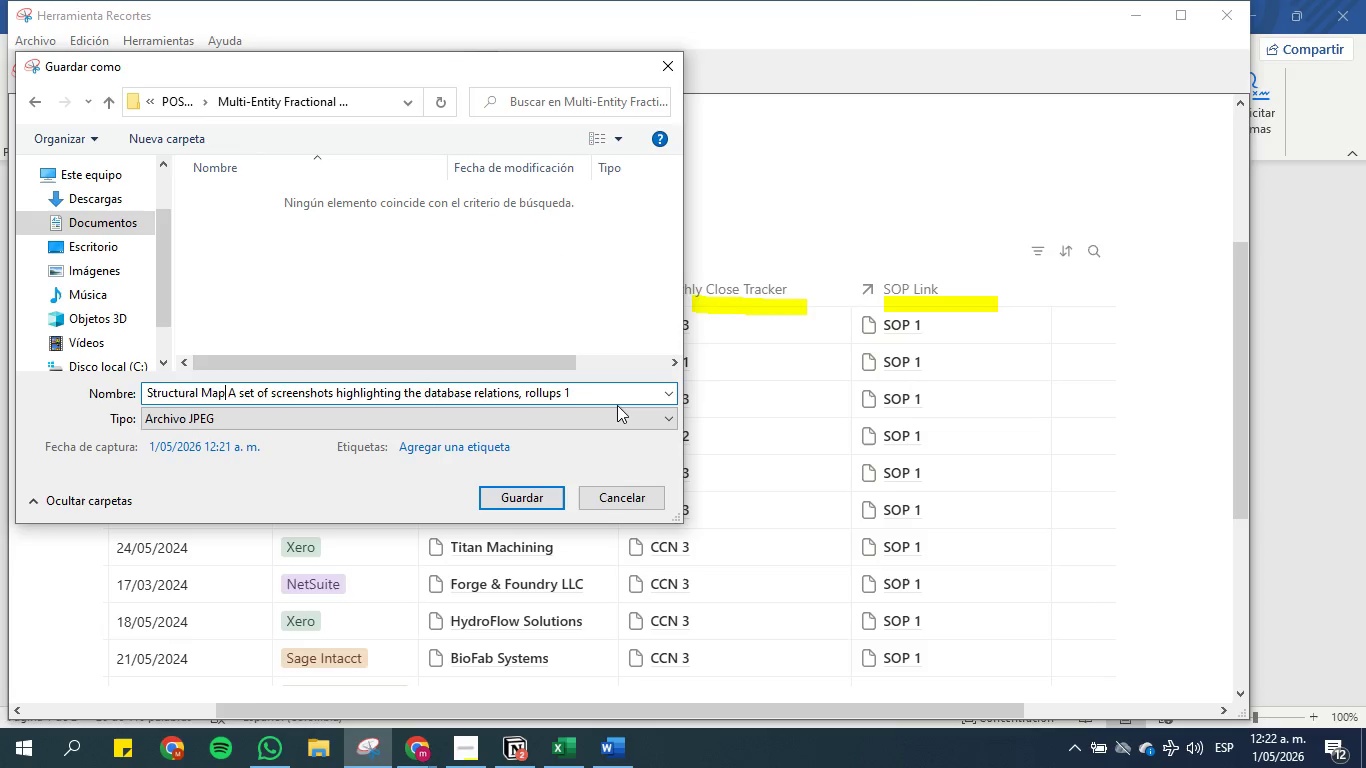 
left_click_drag(start_coordinate=[614, 393], to_coordinate=[117, 397])
 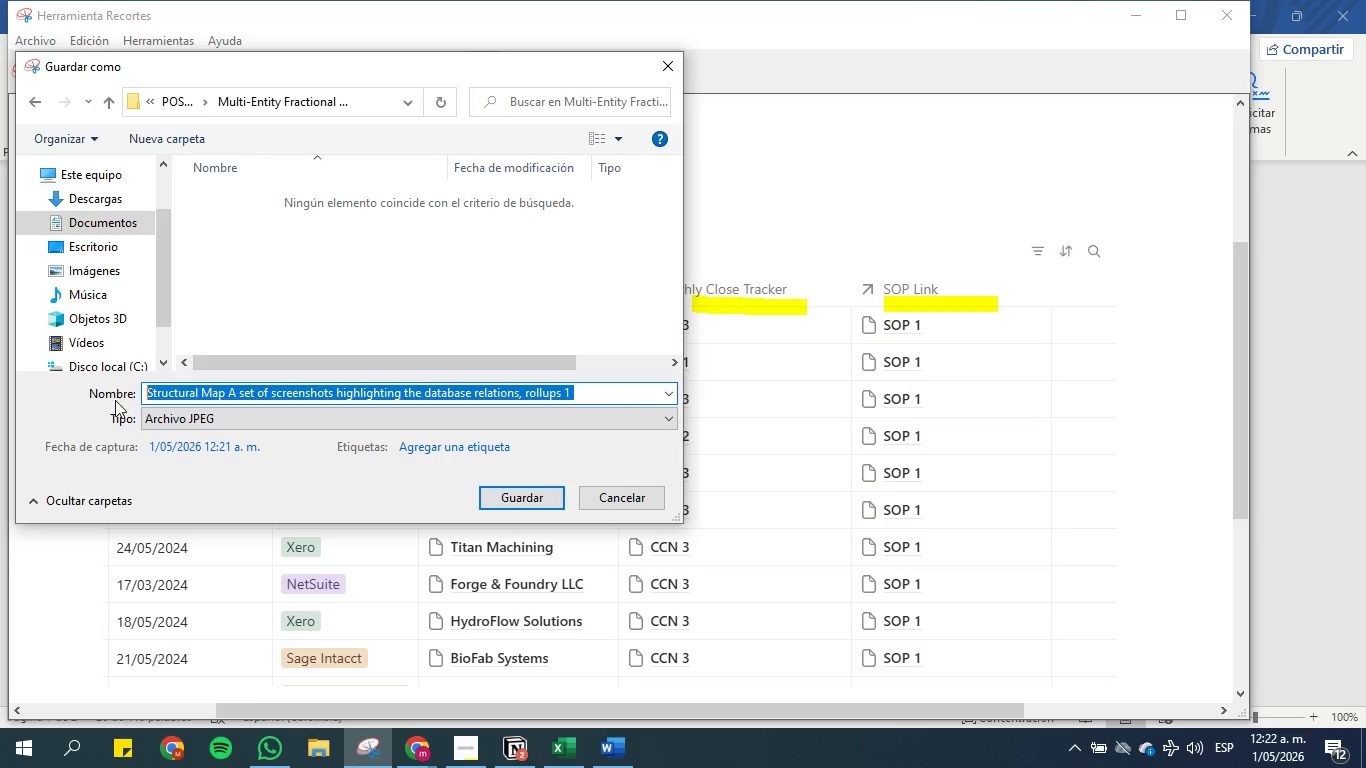 
key(Control+C)
 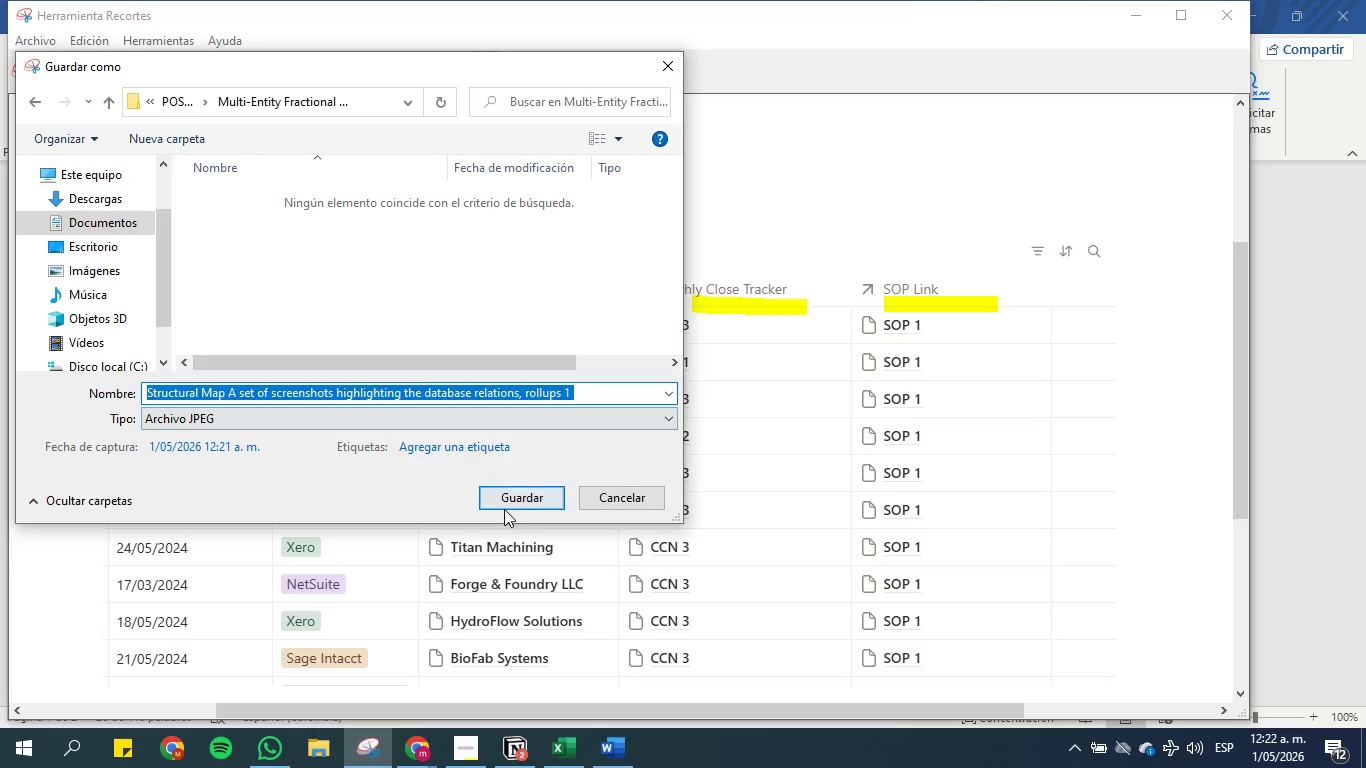 
left_click([502, 497])
 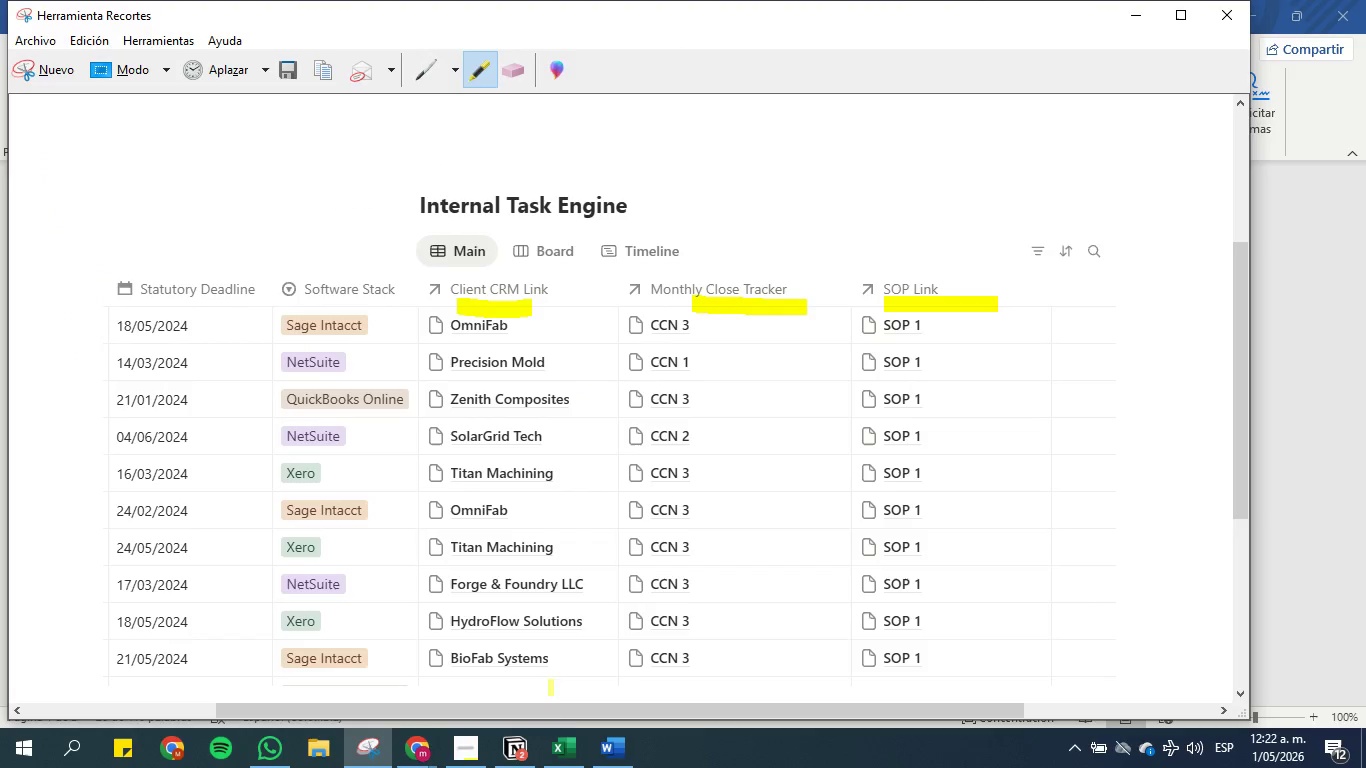 
left_click([622, 760])
 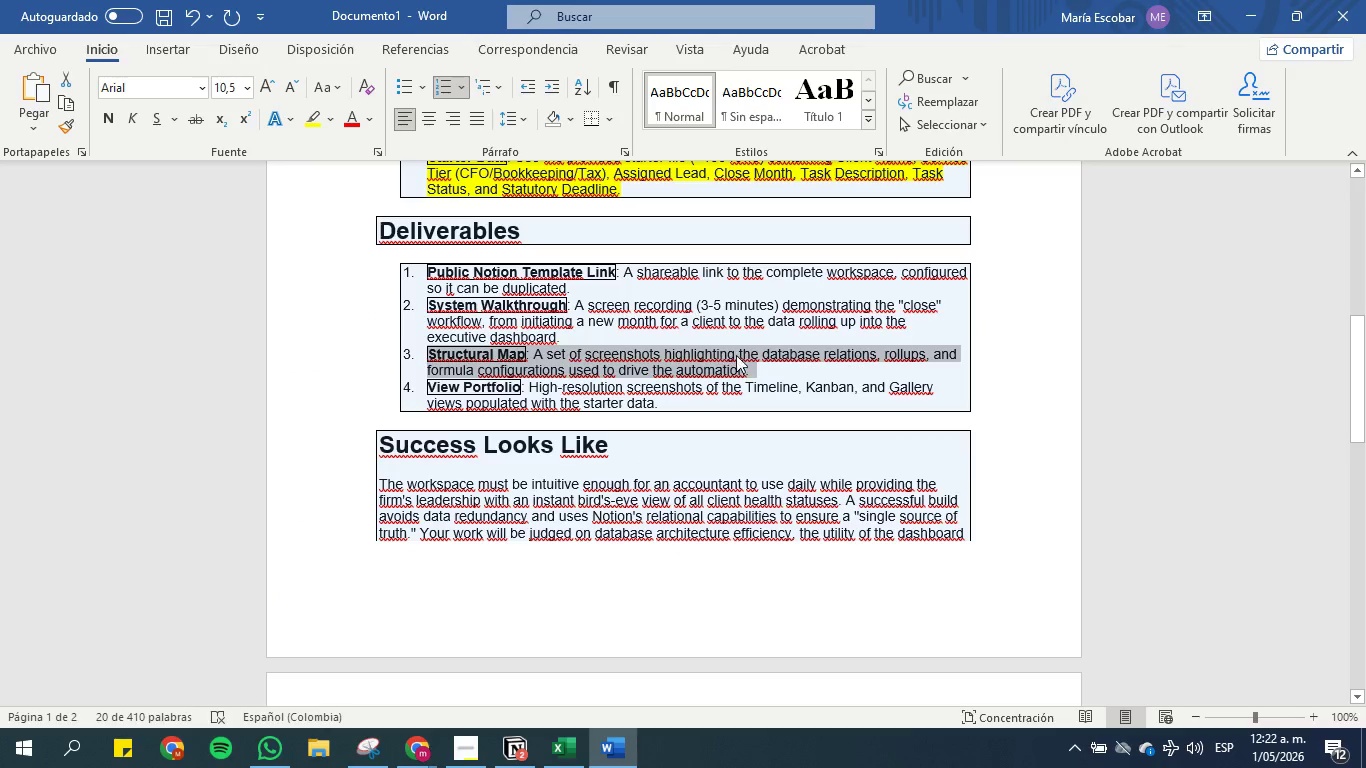 
left_click([761, 369])
 